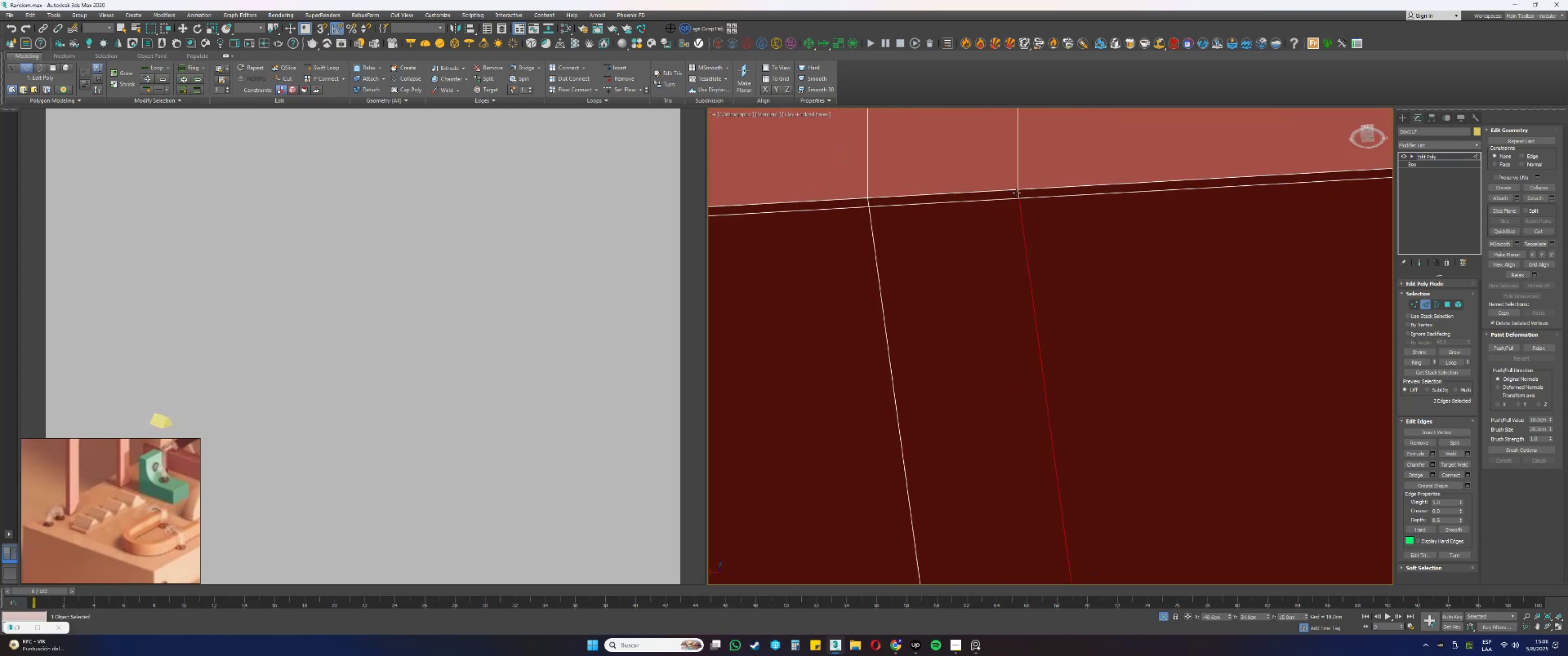 
hold_key(key=ControlLeft, duration=0.8)
left_click([1020, 194])
 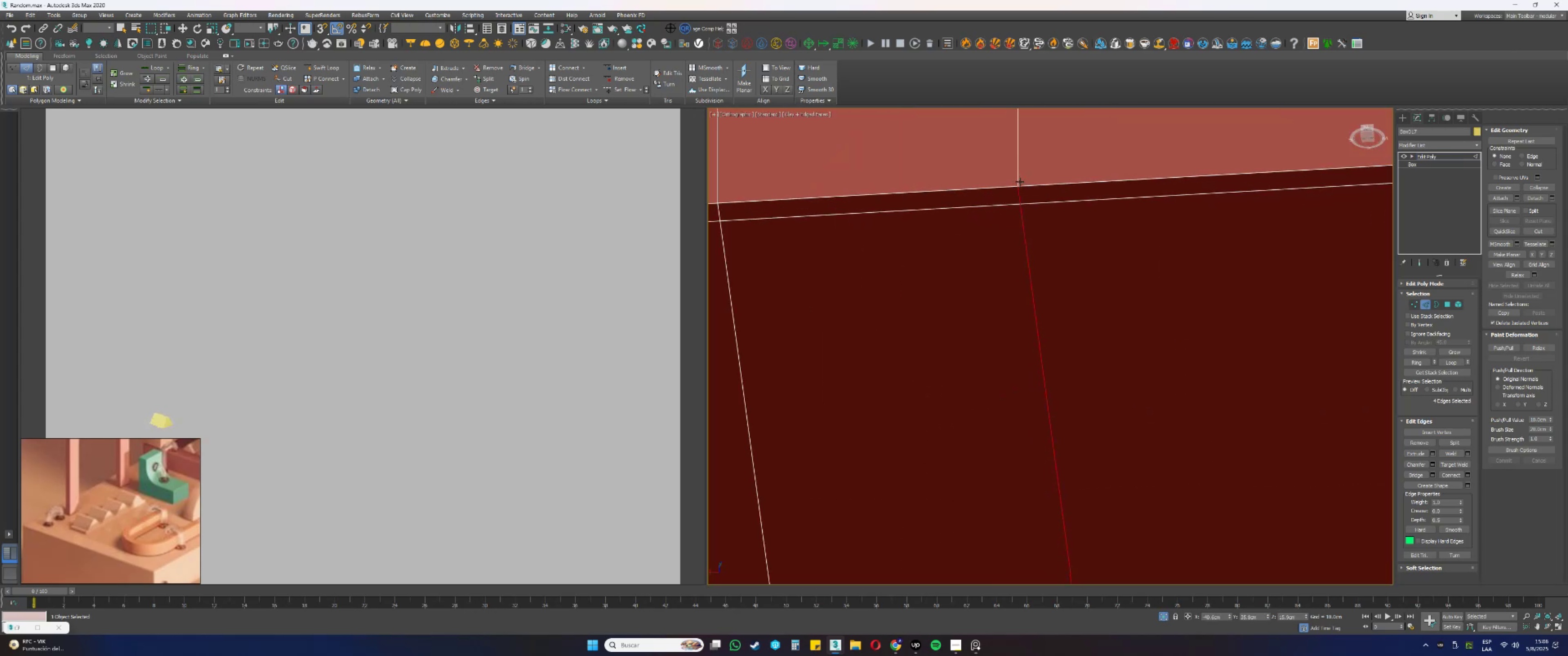 
double_click([1020, 181])
 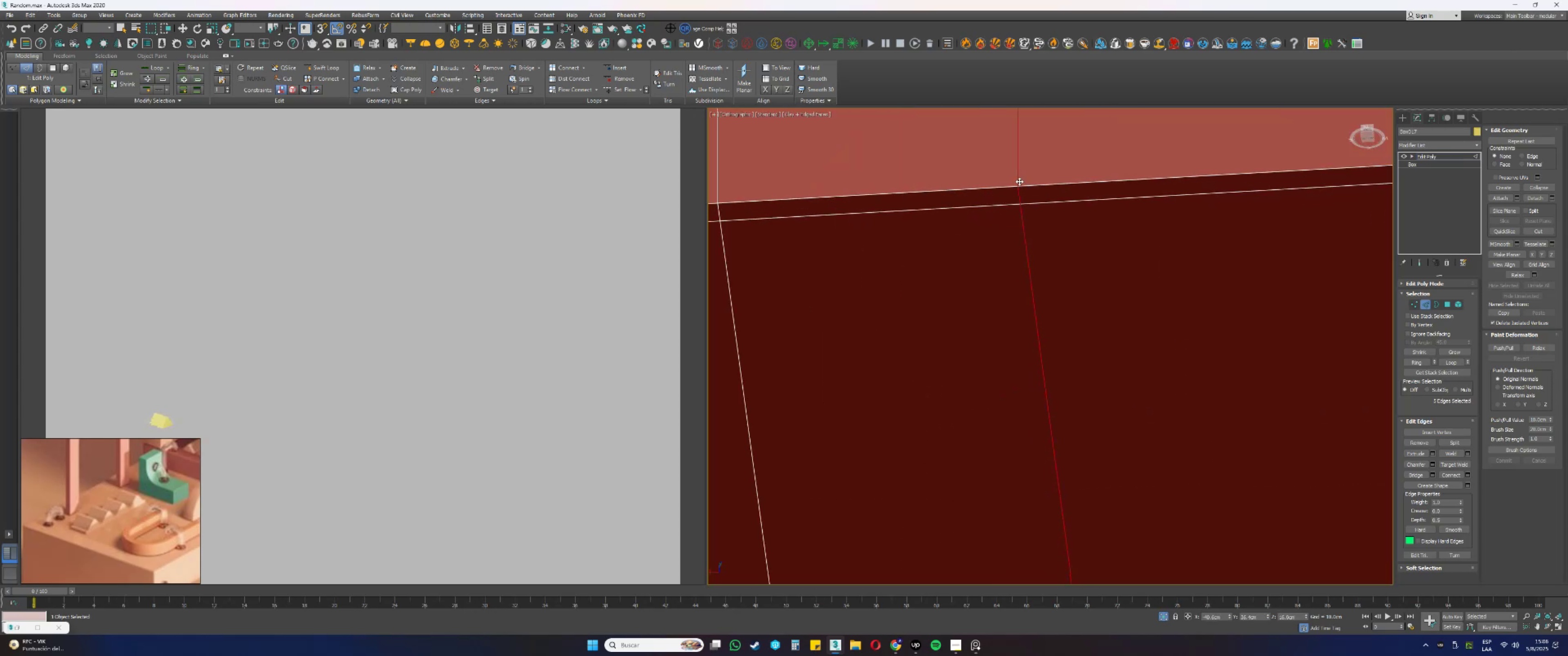 
scroll: coordinate [986, 417], scroll_direction: down, amount: 9.0
 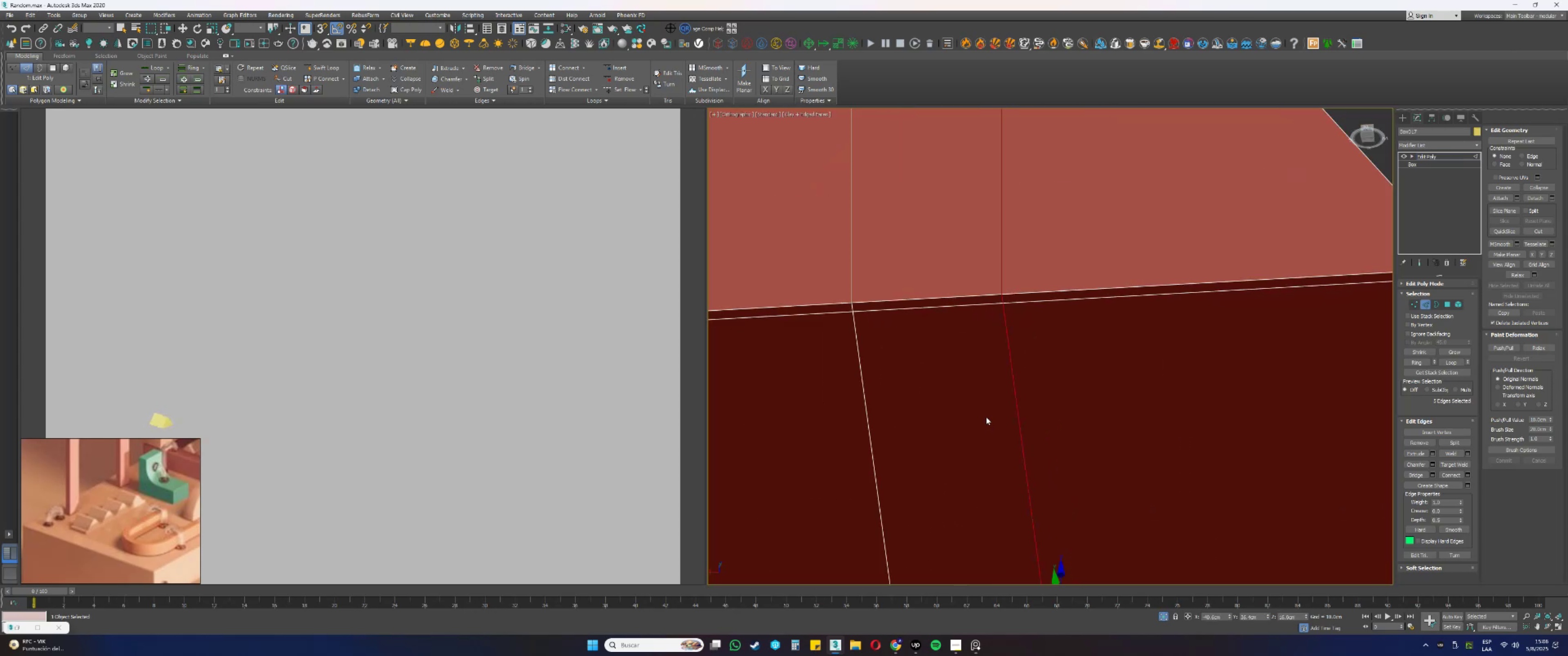 
hold_key(key=AltLeft, duration=0.39)
 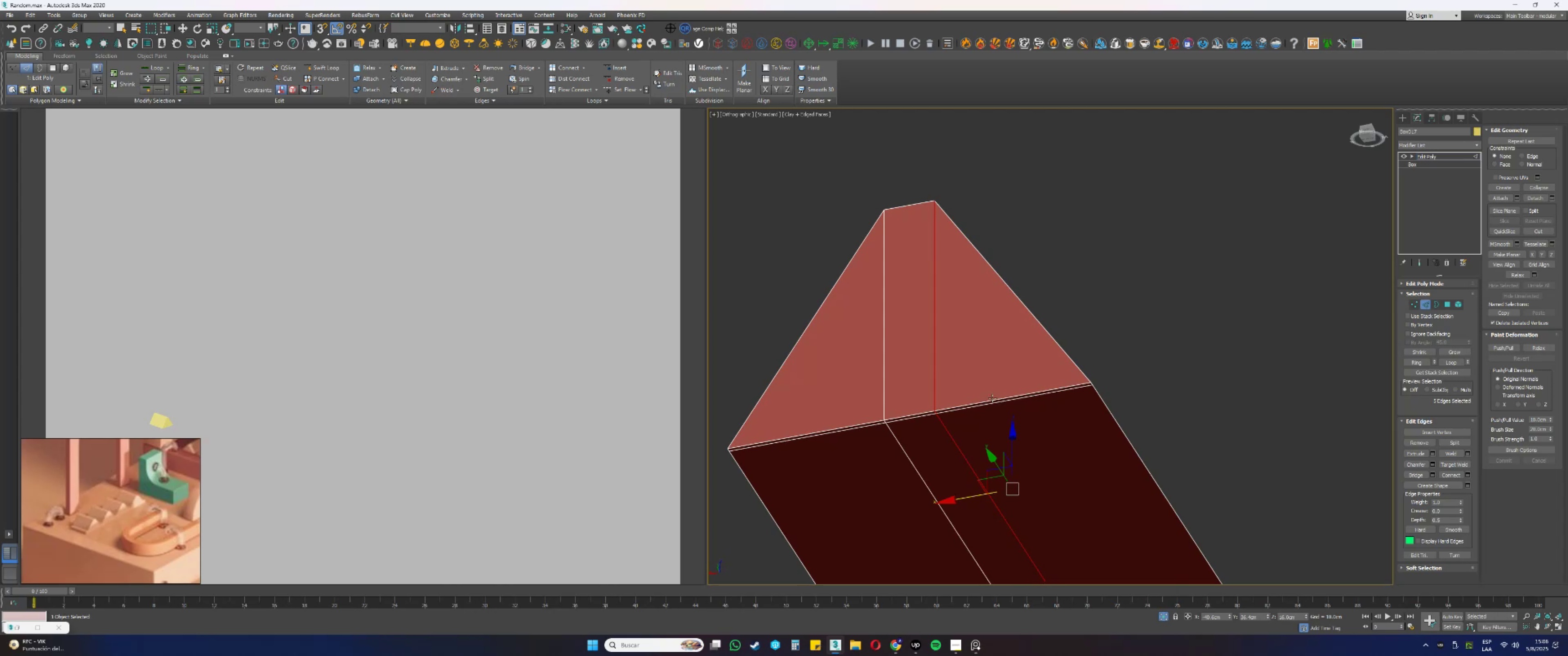 
key(Control+Backspace)
 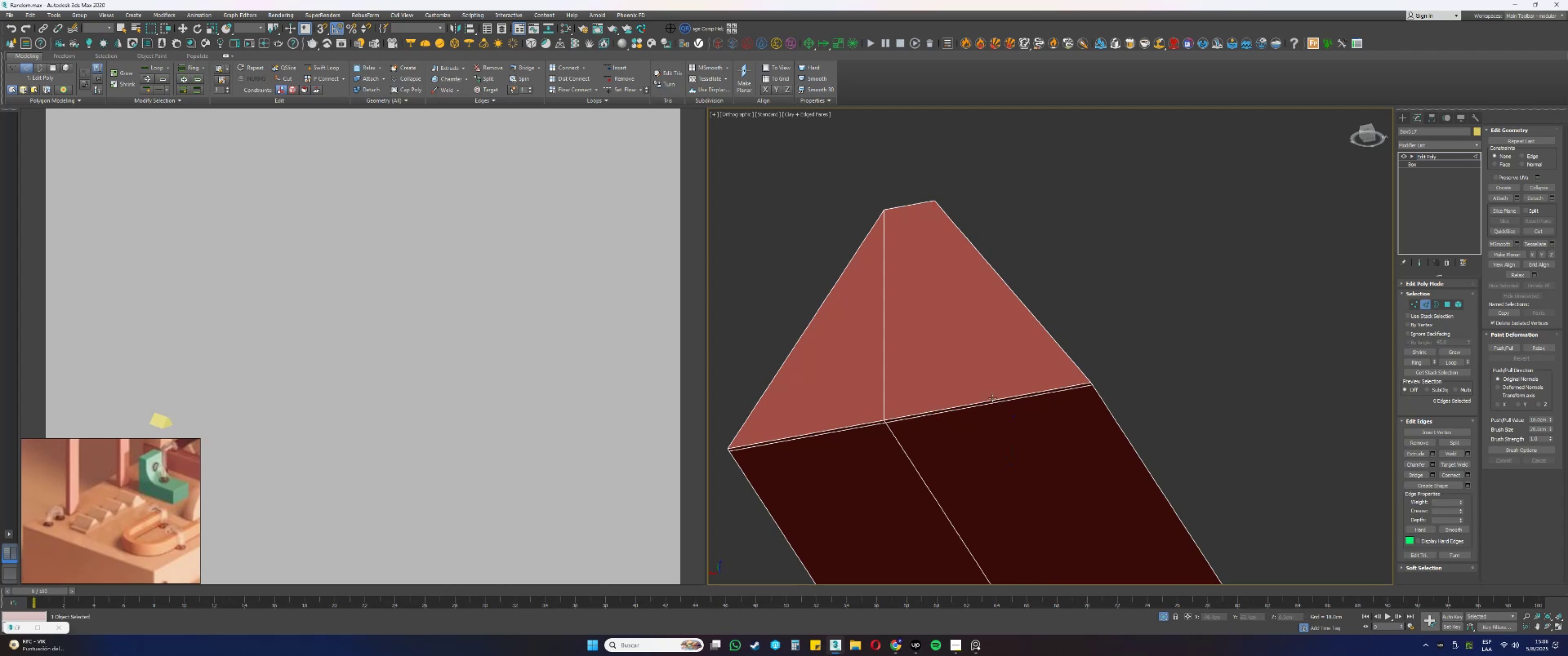 
type(12)
 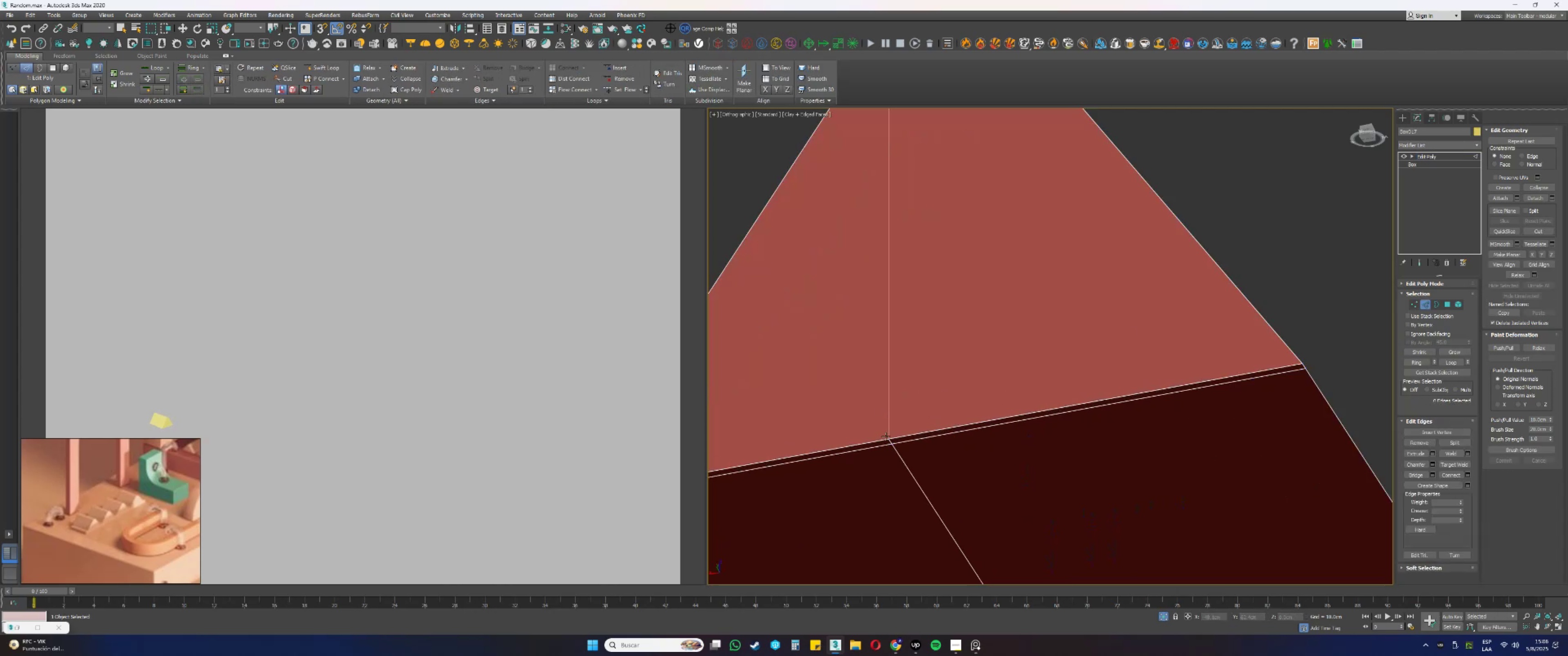 
scroll: coordinate [879, 401], scroll_direction: up, amount: 2.0
 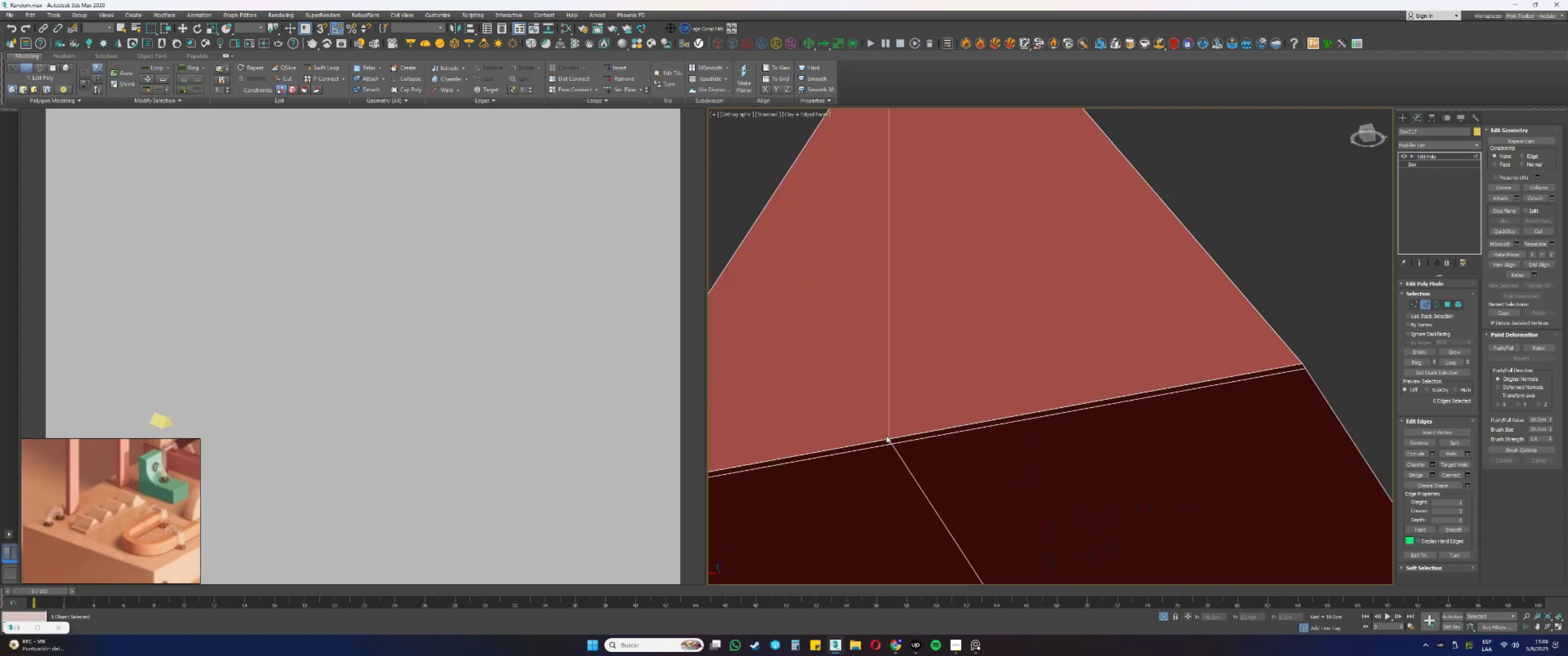 
left_click([889, 435])
 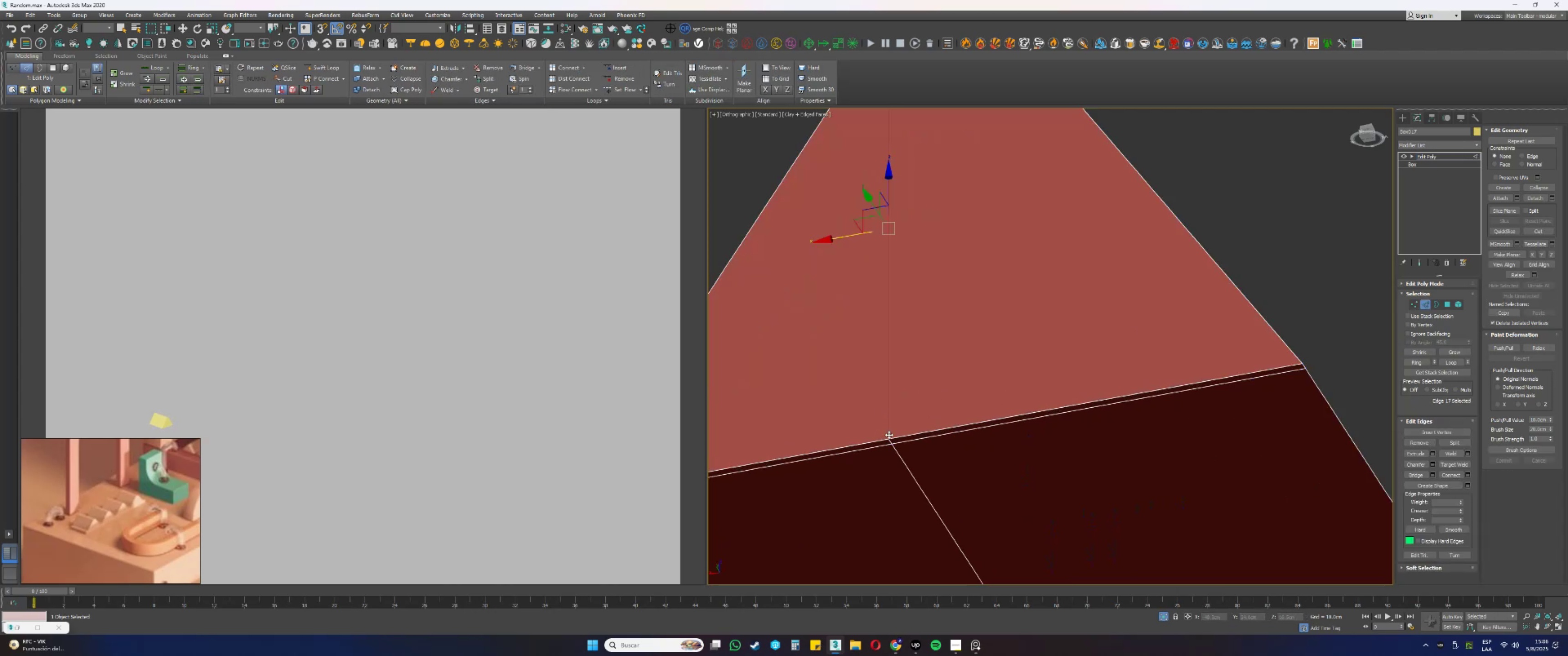 
scroll: coordinate [891, 447], scroll_direction: up, amount: 3.0
 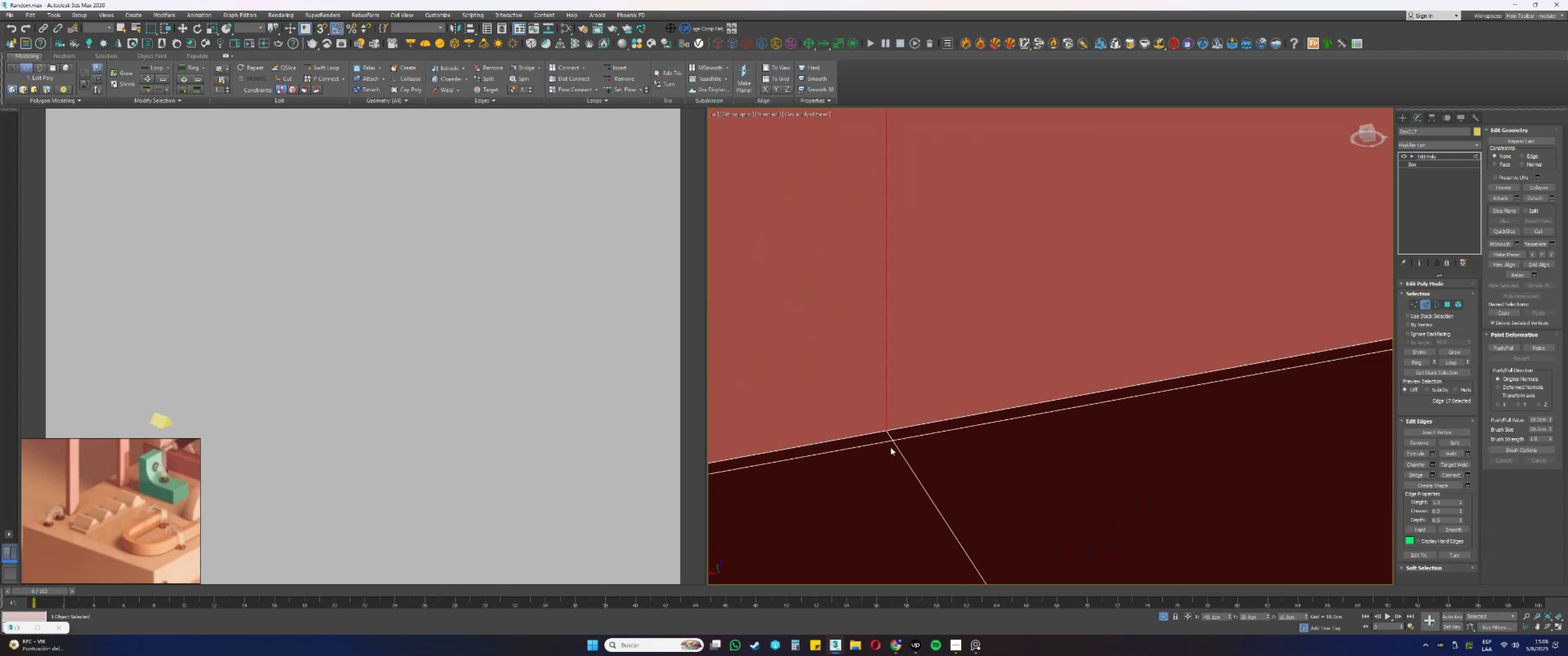 
hold_key(key=ControlLeft, duration=1.05)
left_click([891, 432])
 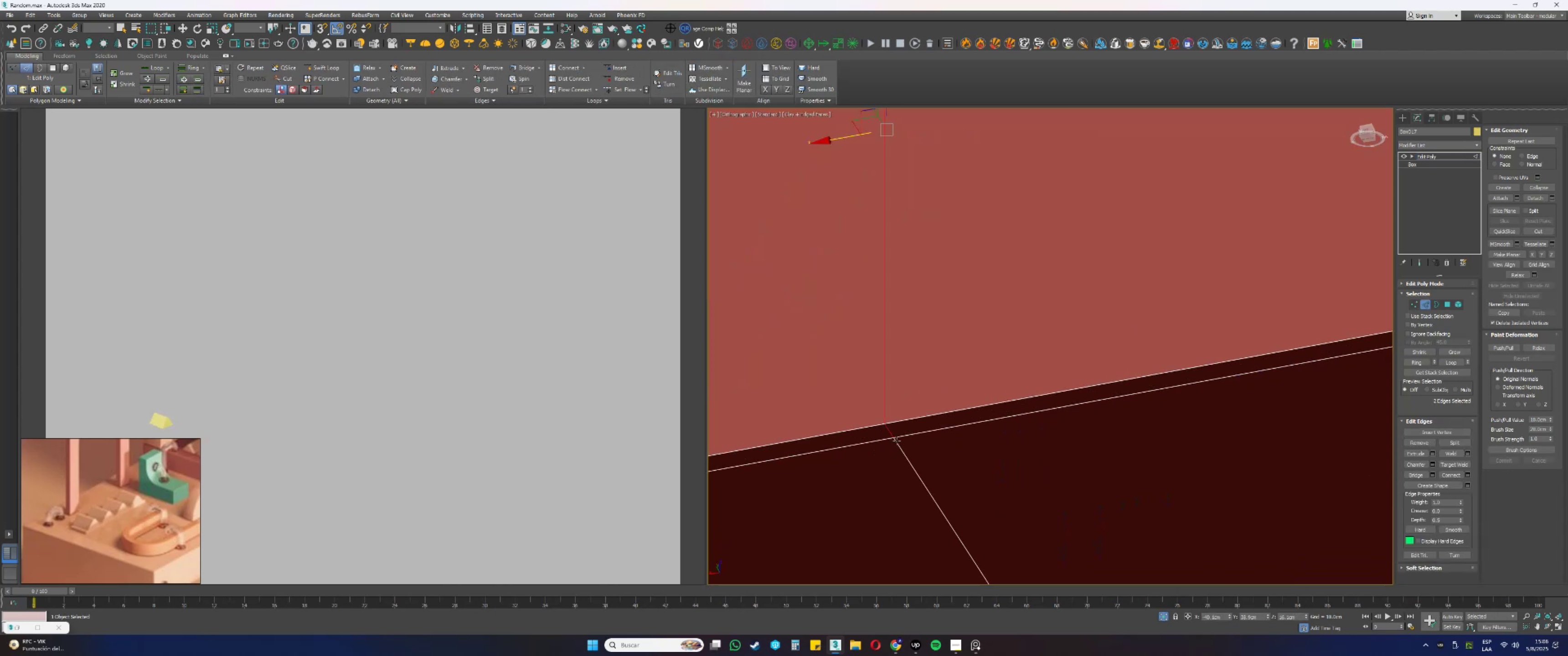 
double_click([897, 441])
 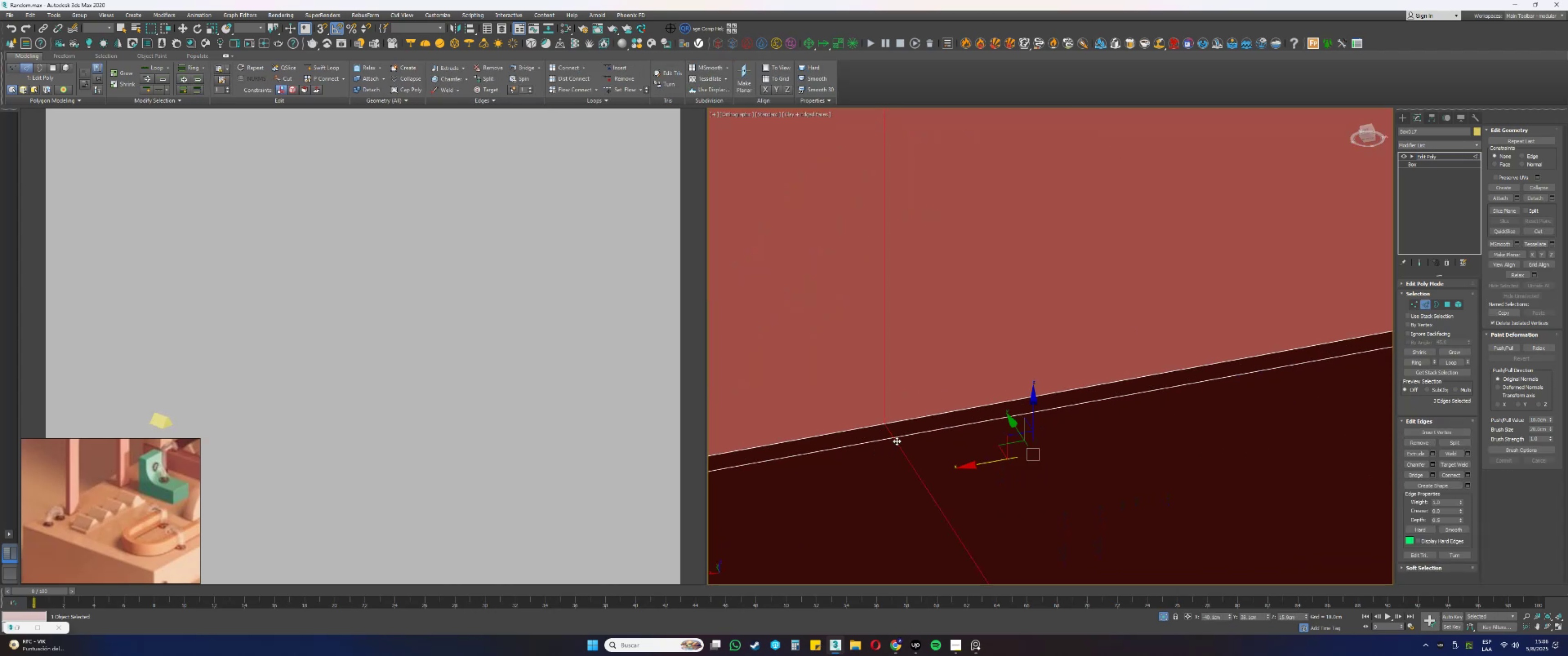 
scroll: coordinate [914, 422], scroll_direction: down, amount: 10.0
 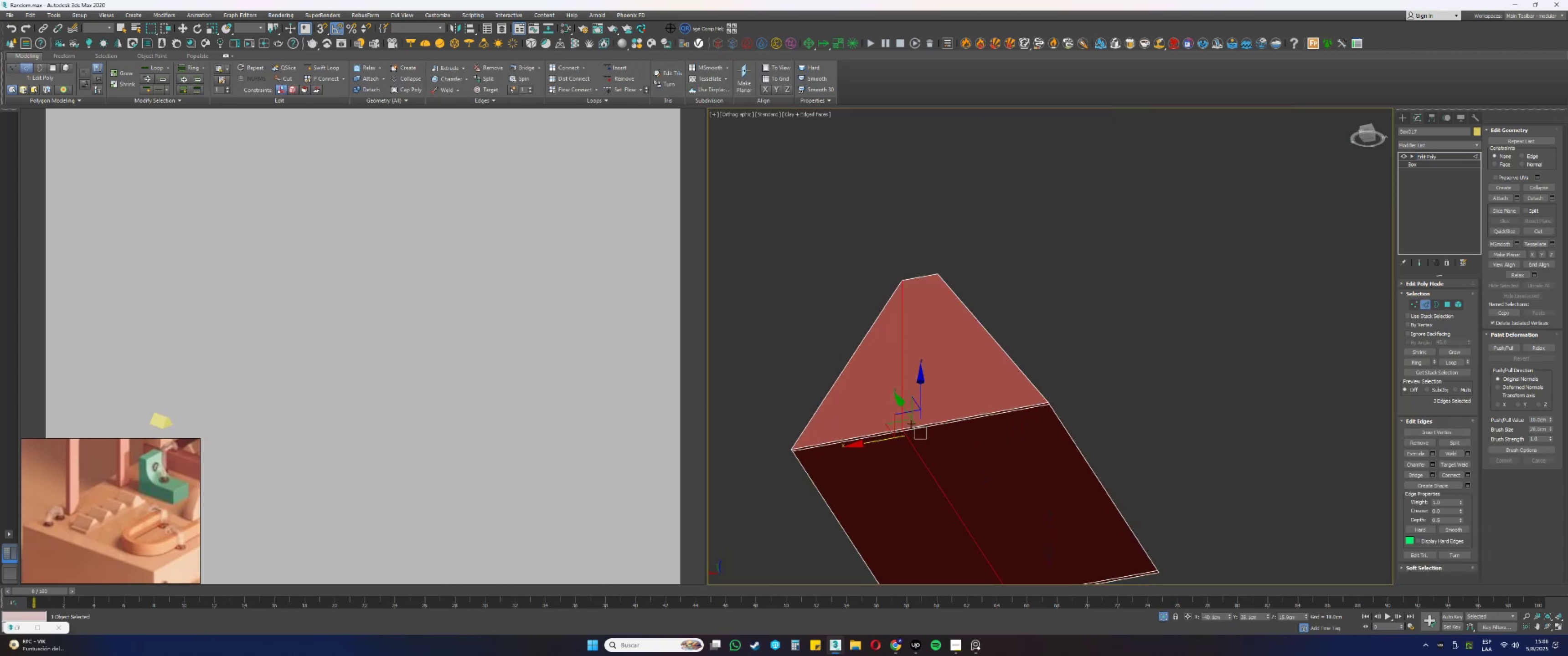 
hold_key(key=AltLeft, duration=0.81)
 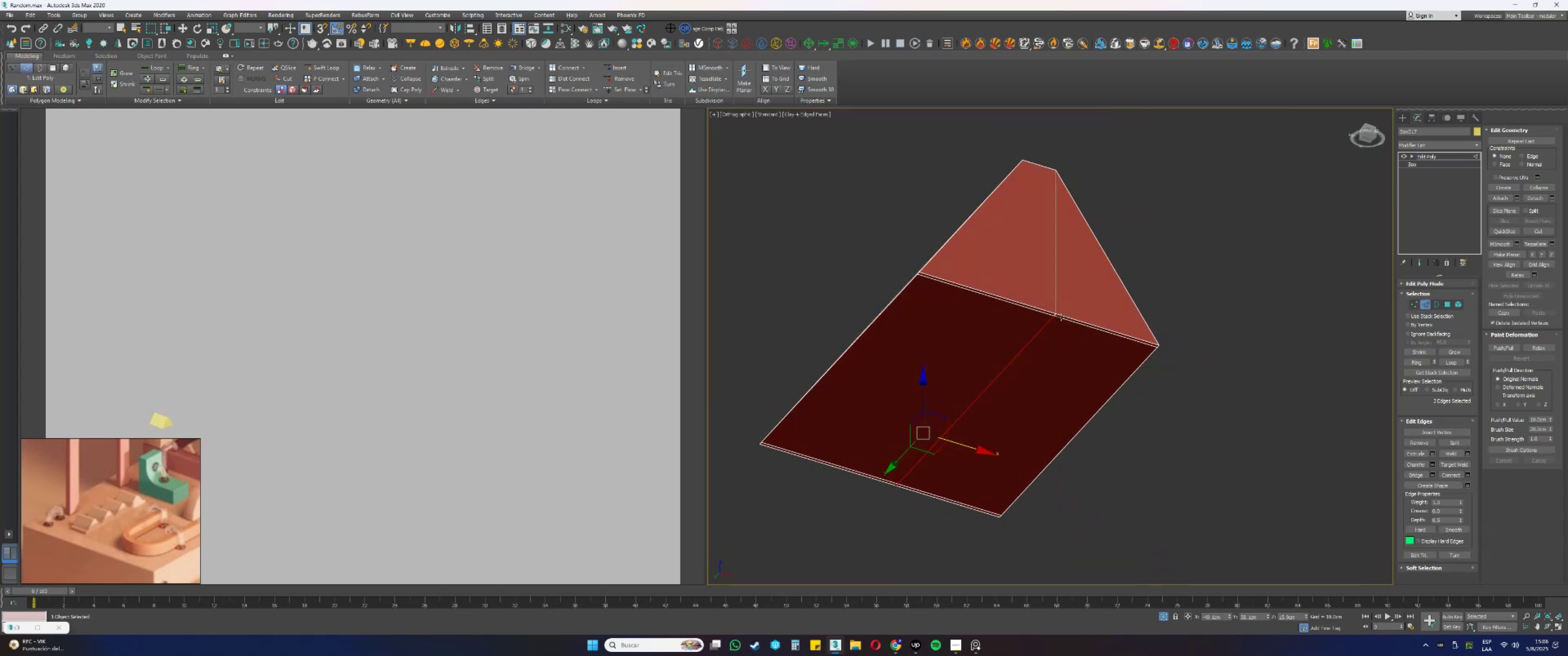 
scroll: coordinate [1036, 321], scroll_direction: up, amount: 6.0
 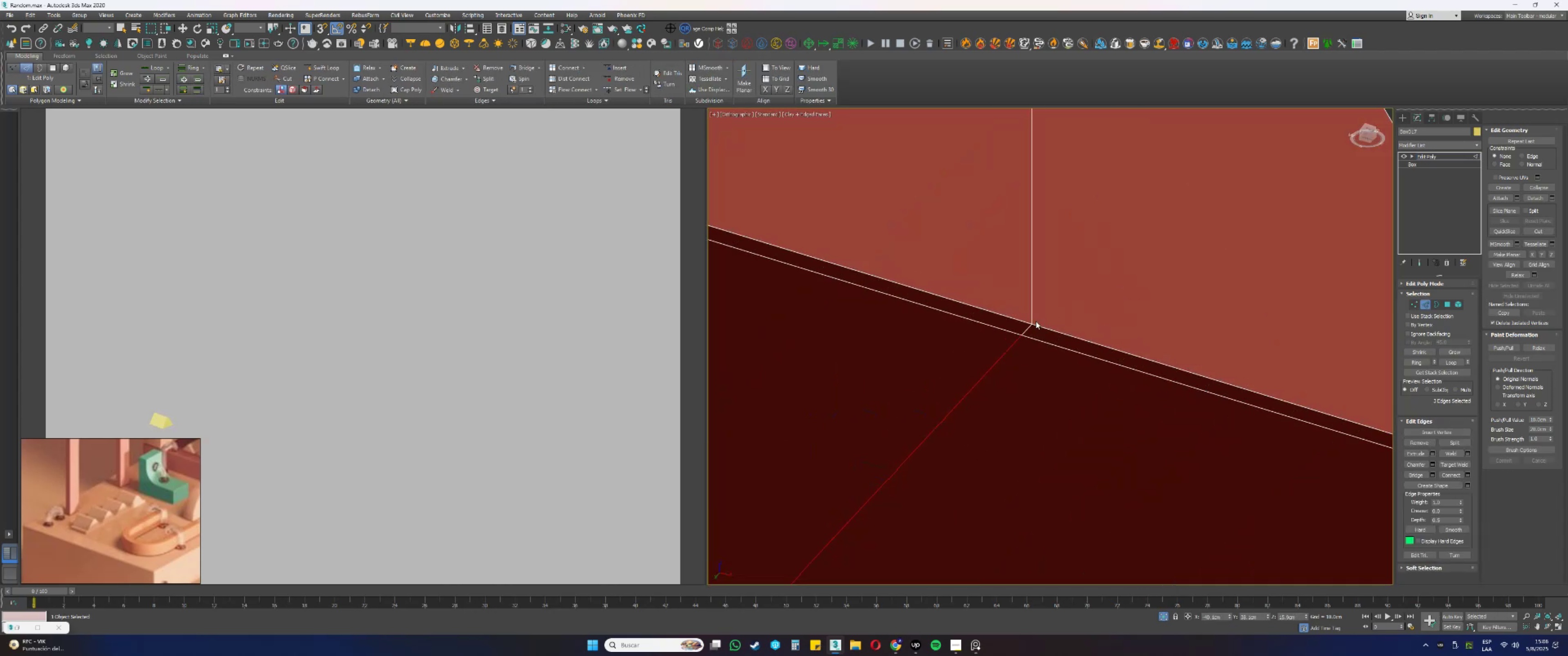 
hold_key(key=ControlLeft, duration=0.81)
left_click([1029, 329])
 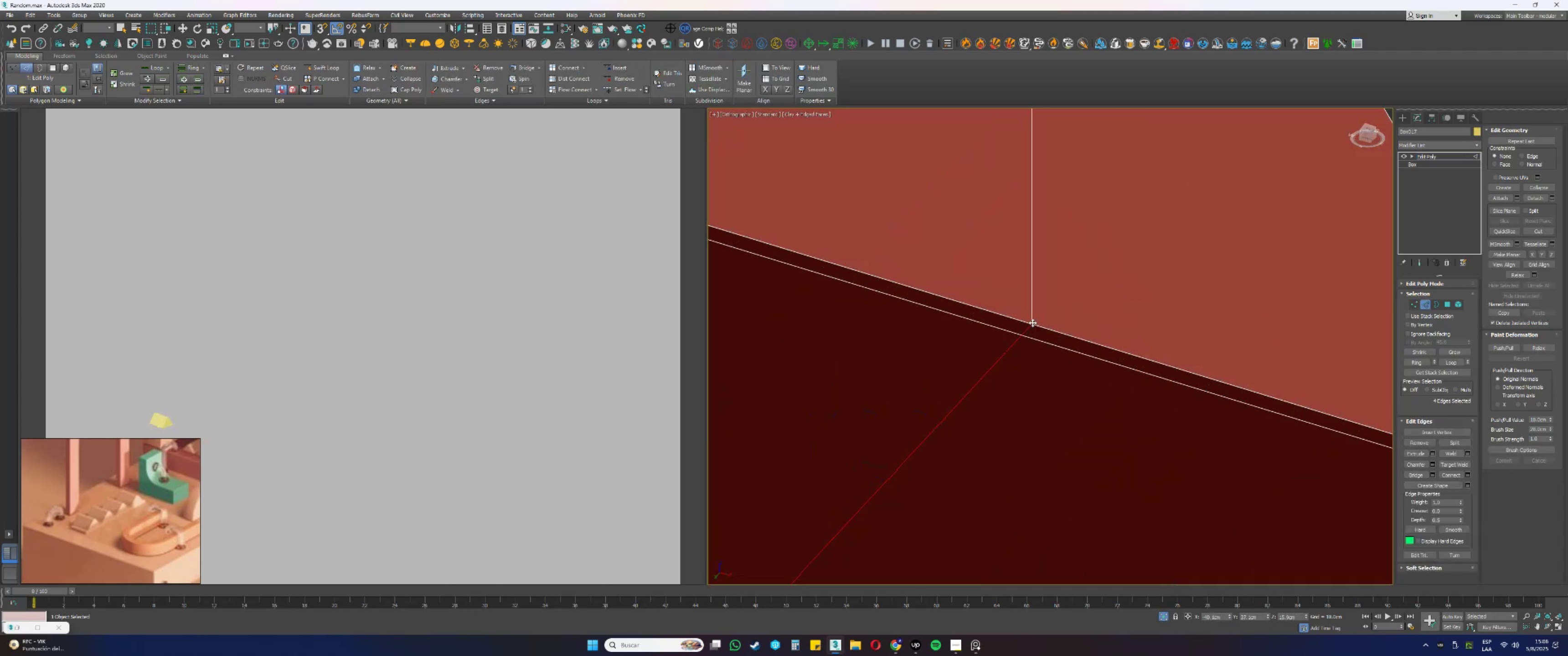 
double_click([1032, 318])
 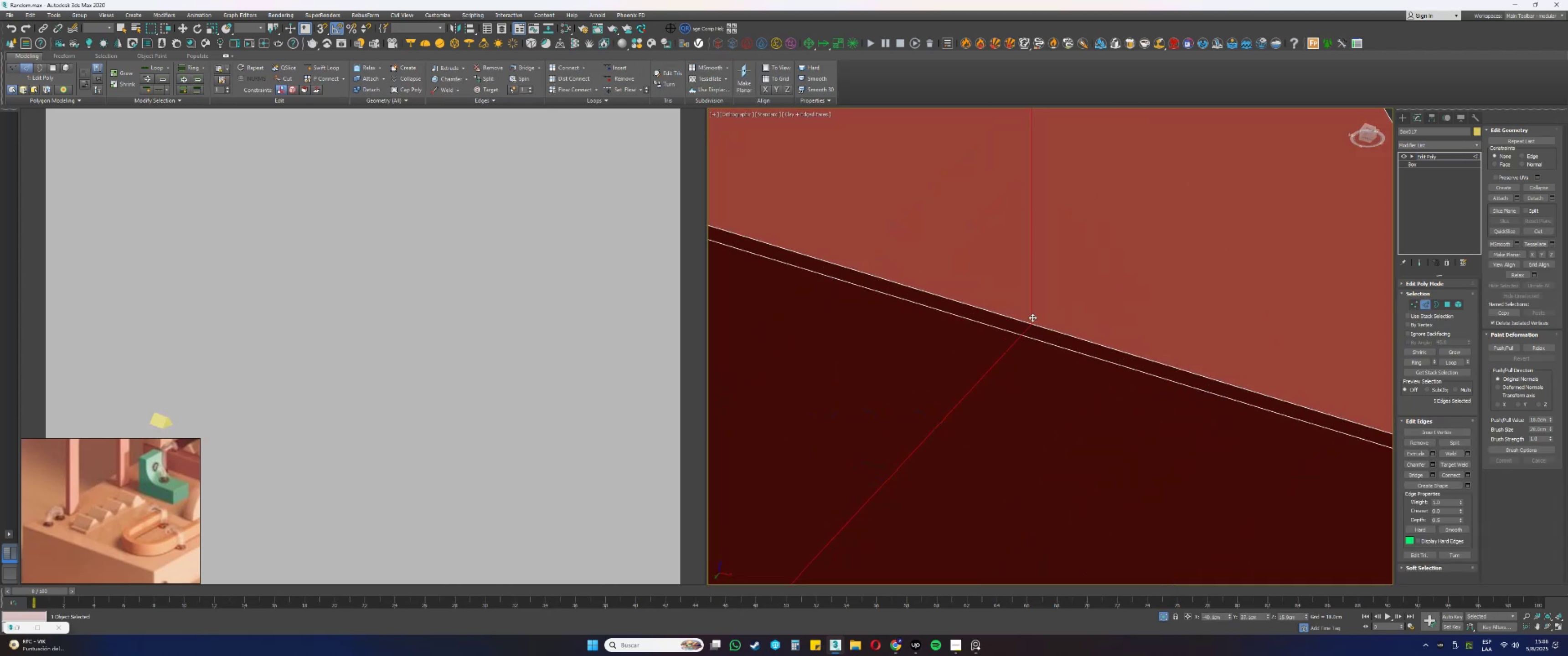 
scroll: coordinate [1056, 405], scroll_direction: down, amount: 8.0
 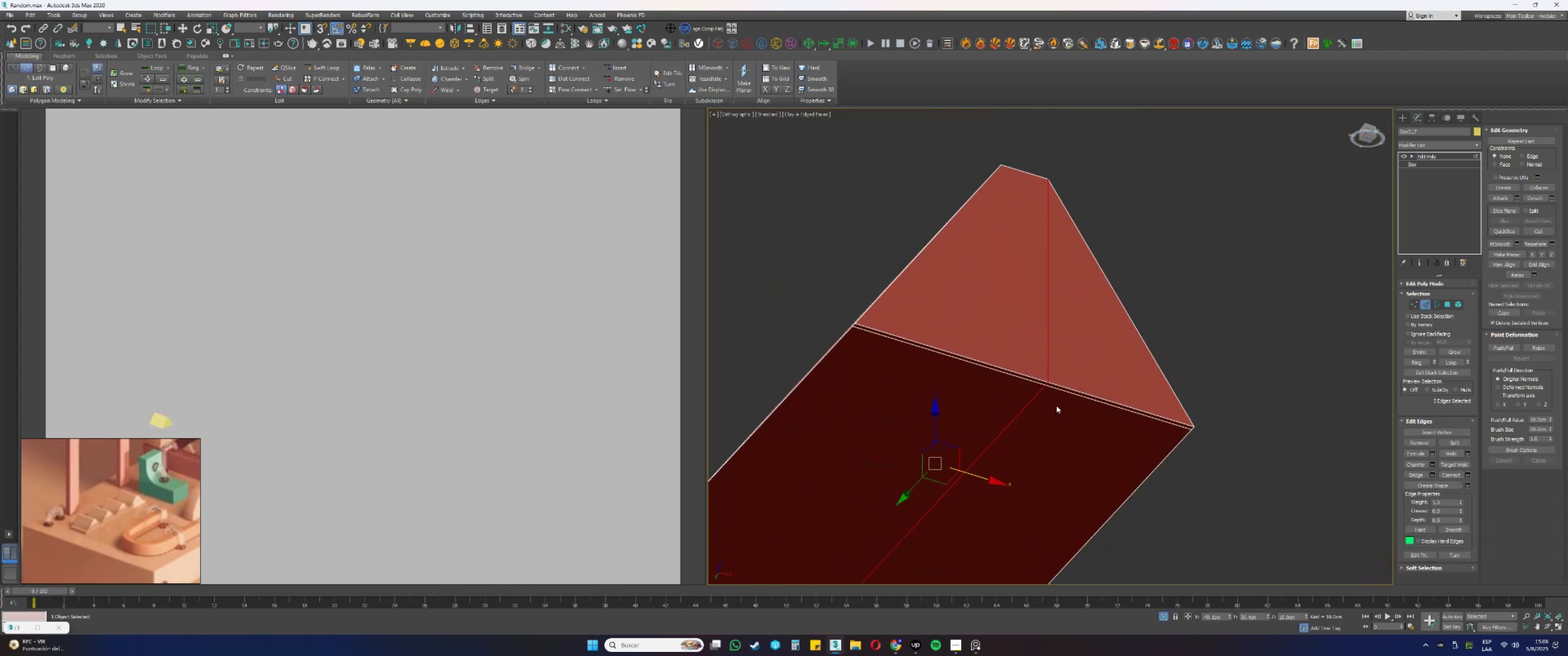 
key(Control+Backspace)
 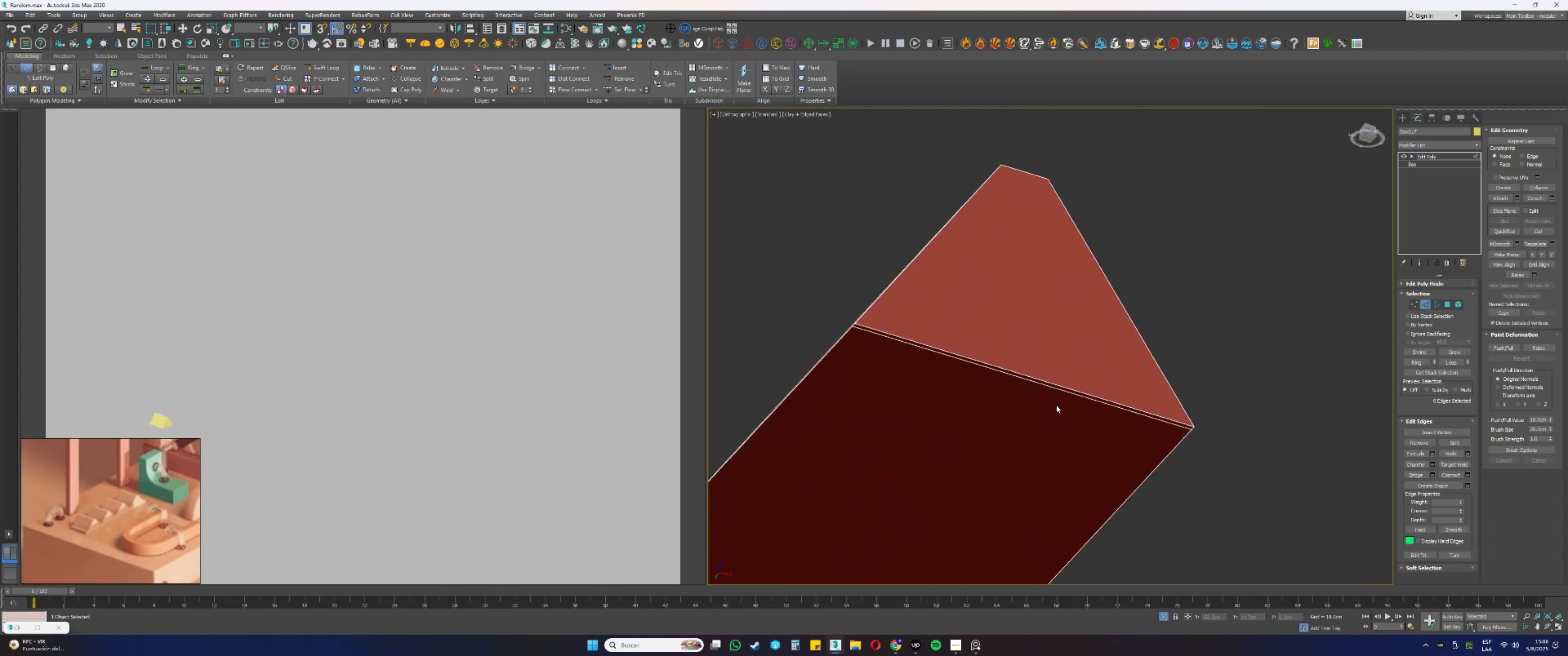 
scroll: coordinate [1044, 403], scroll_direction: down, amount: 1.0
 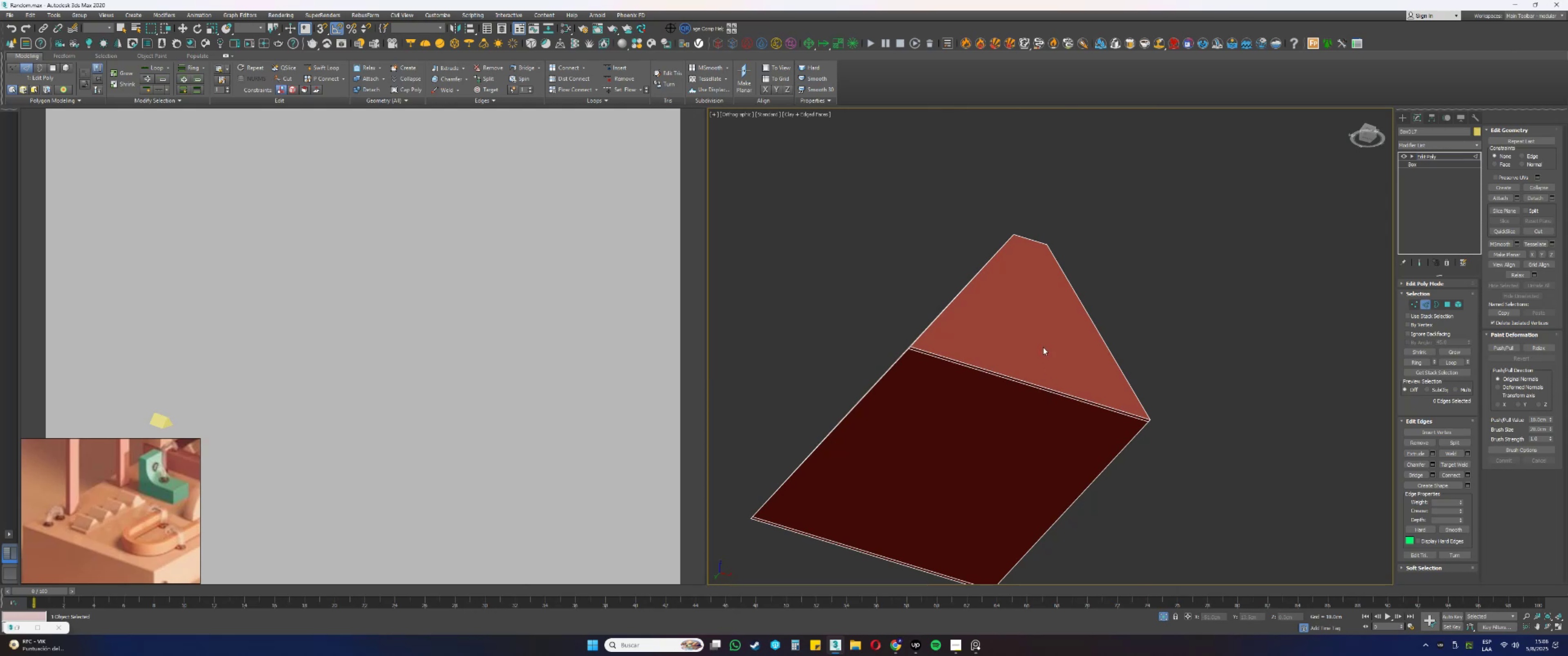 
hold_key(key=AltLeft, duration=0.38)
 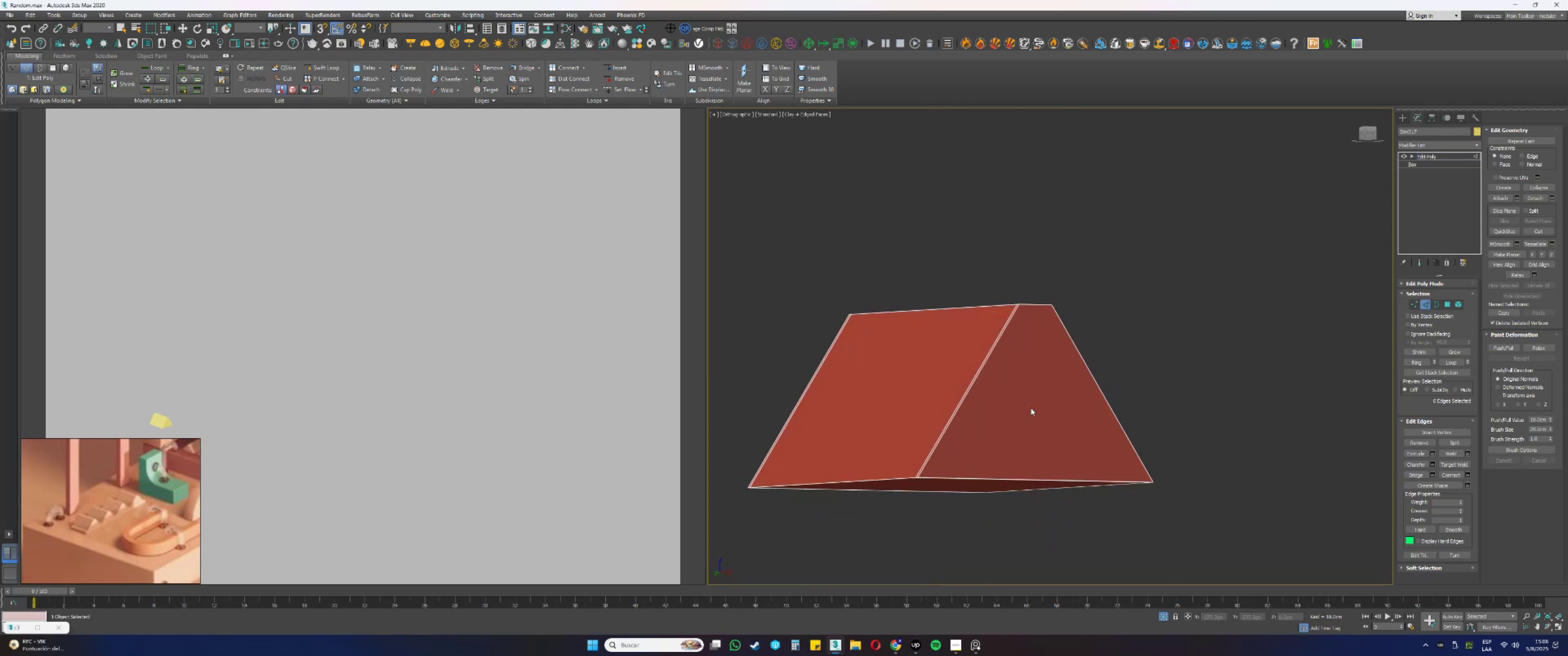 
key(Alt+AltLeft)
 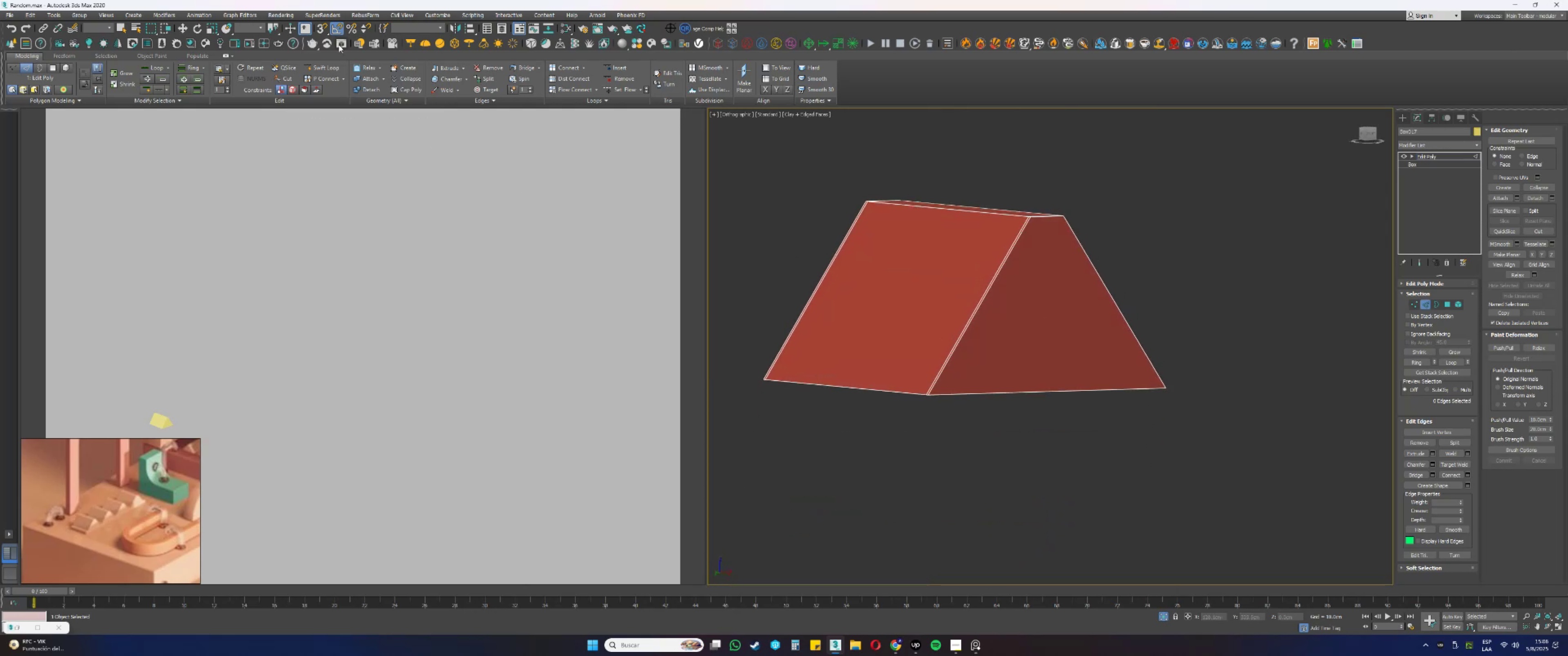 
left_click([326, 68])
 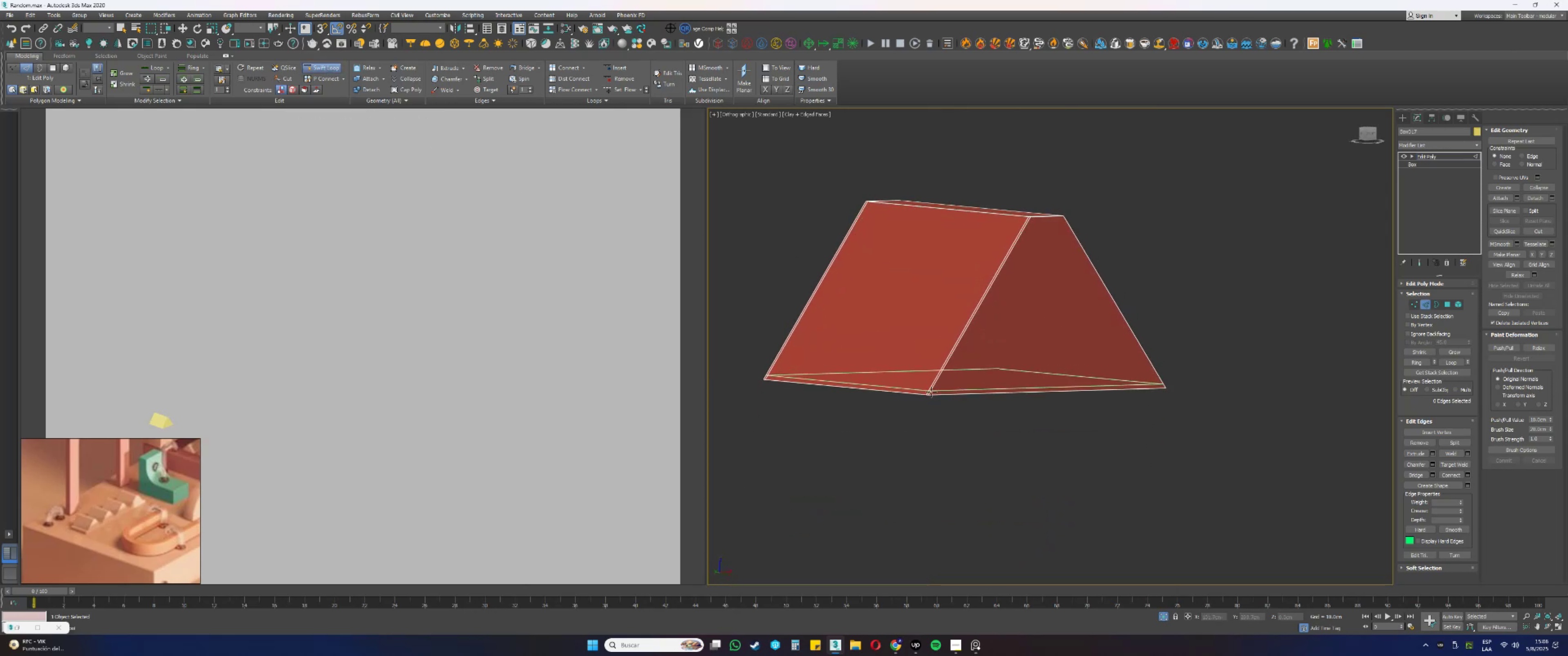 
scroll: coordinate [930, 391], scroll_direction: up, amount: 3.0
 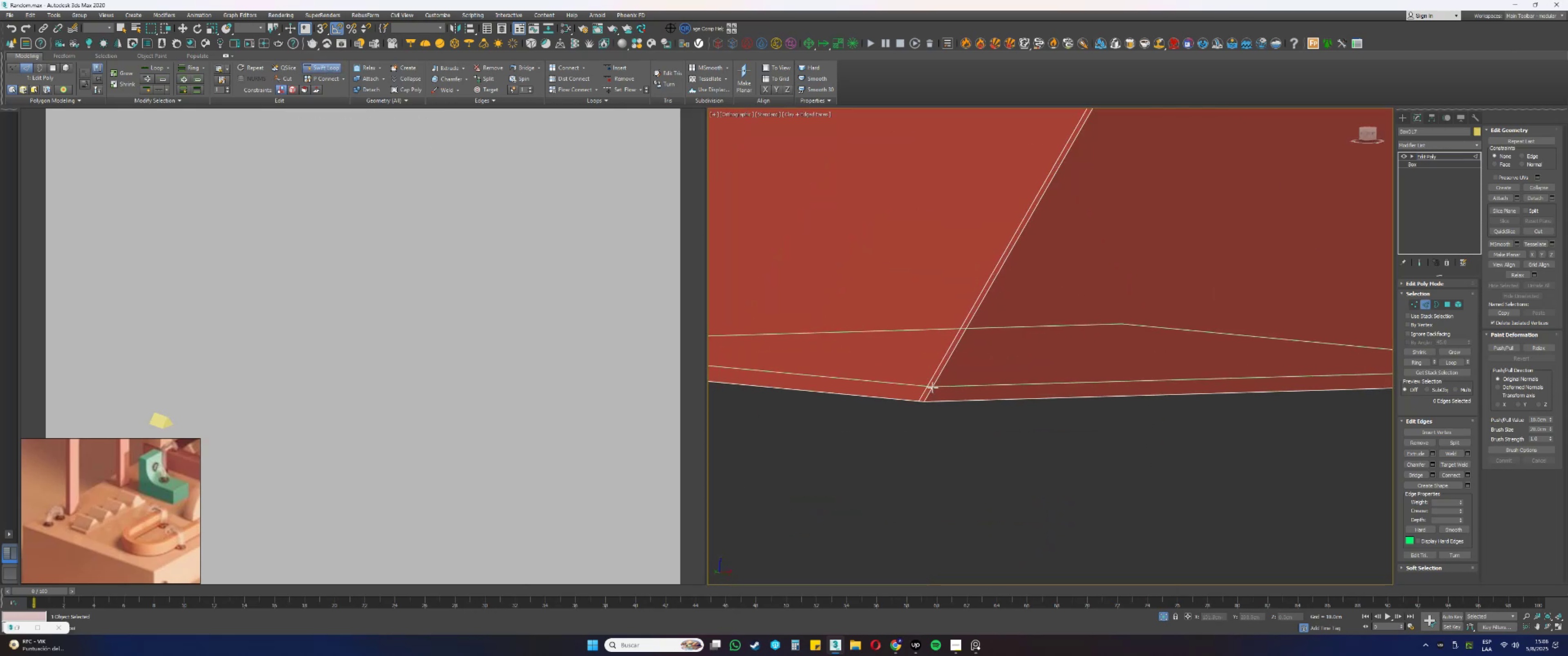 
left_click([933, 387])
 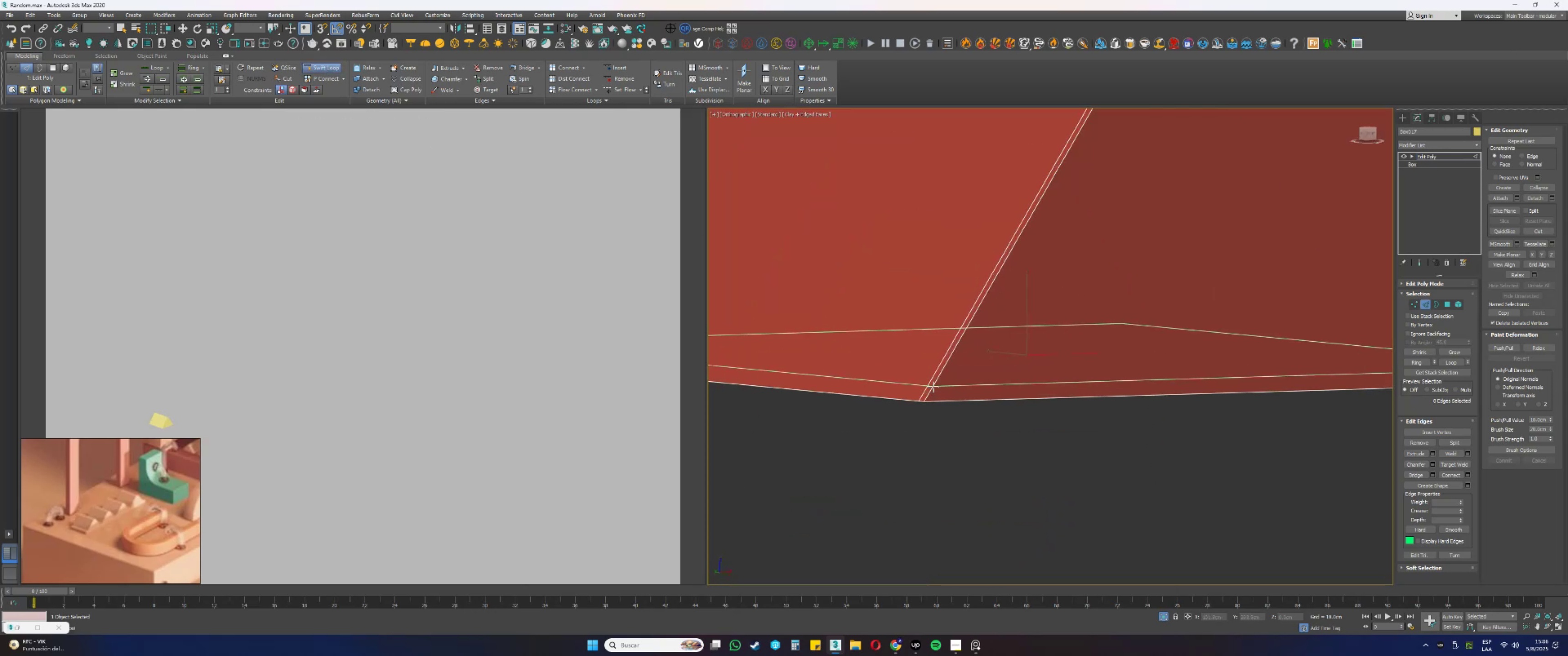 
hold_key(key=ControlLeft, duration=1.45)
hold_key(key=AltLeft, duration=1.47)
left_click_drag(start_coordinate=[947, 386], to_coordinate=[939, 399])
 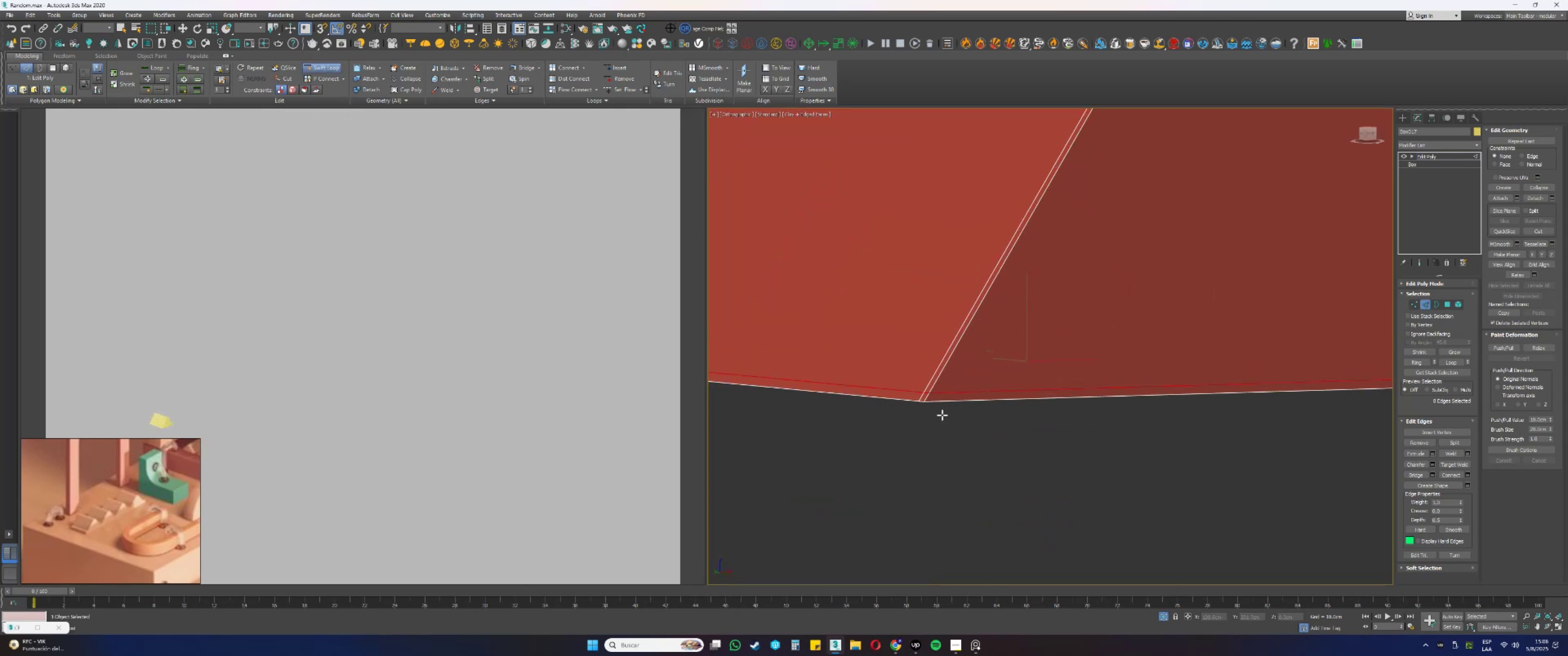 
scroll: coordinate [943, 415], scroll_direction: down, amount: 2.0
 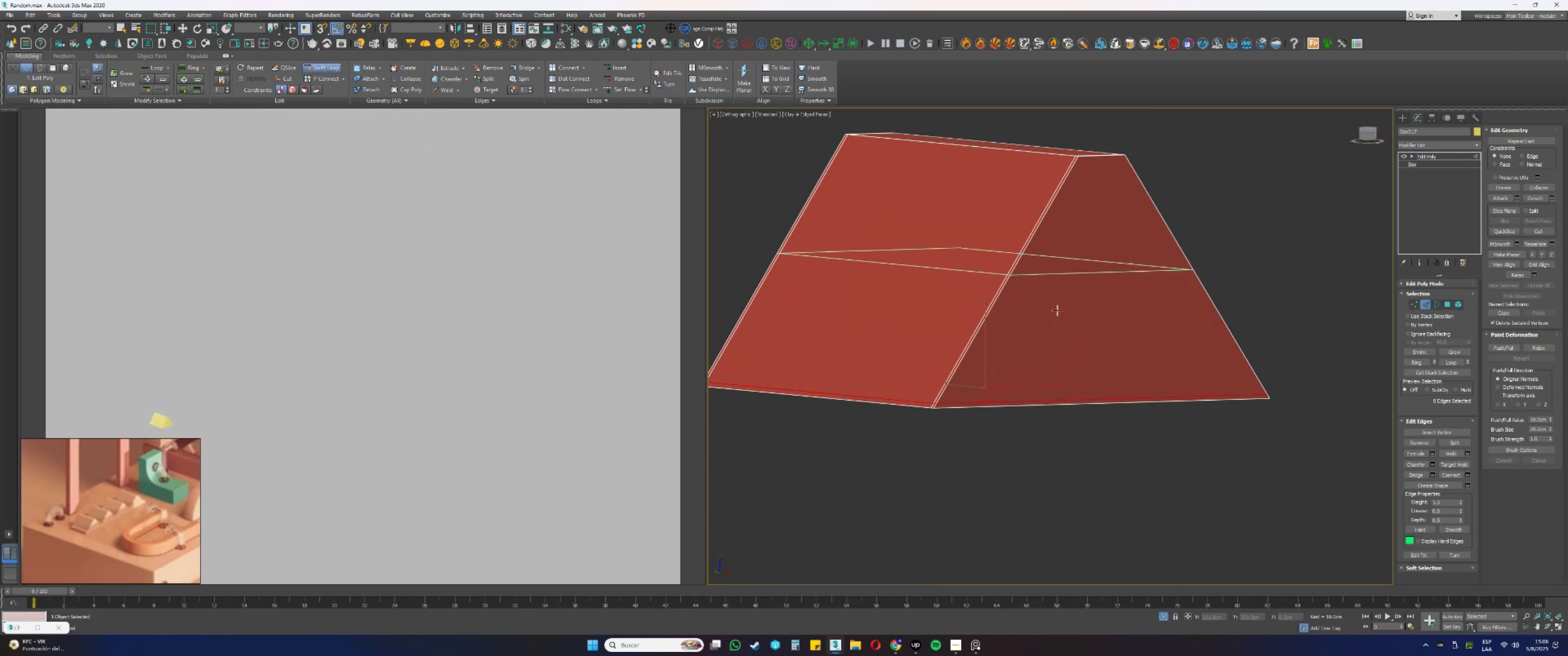 
scroll: coordinate [1042, 261], scroll_direction: up, amount: 6.0
 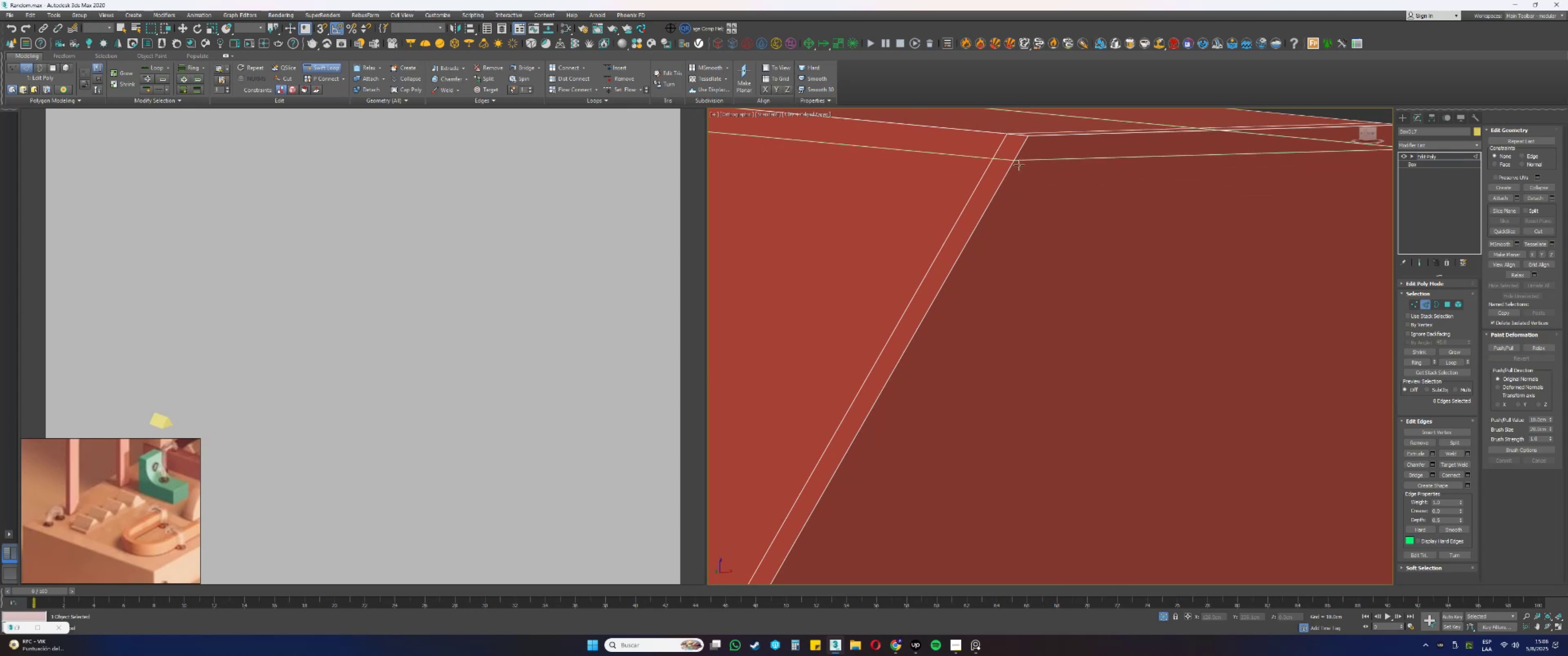 
left_click([998, 192])
 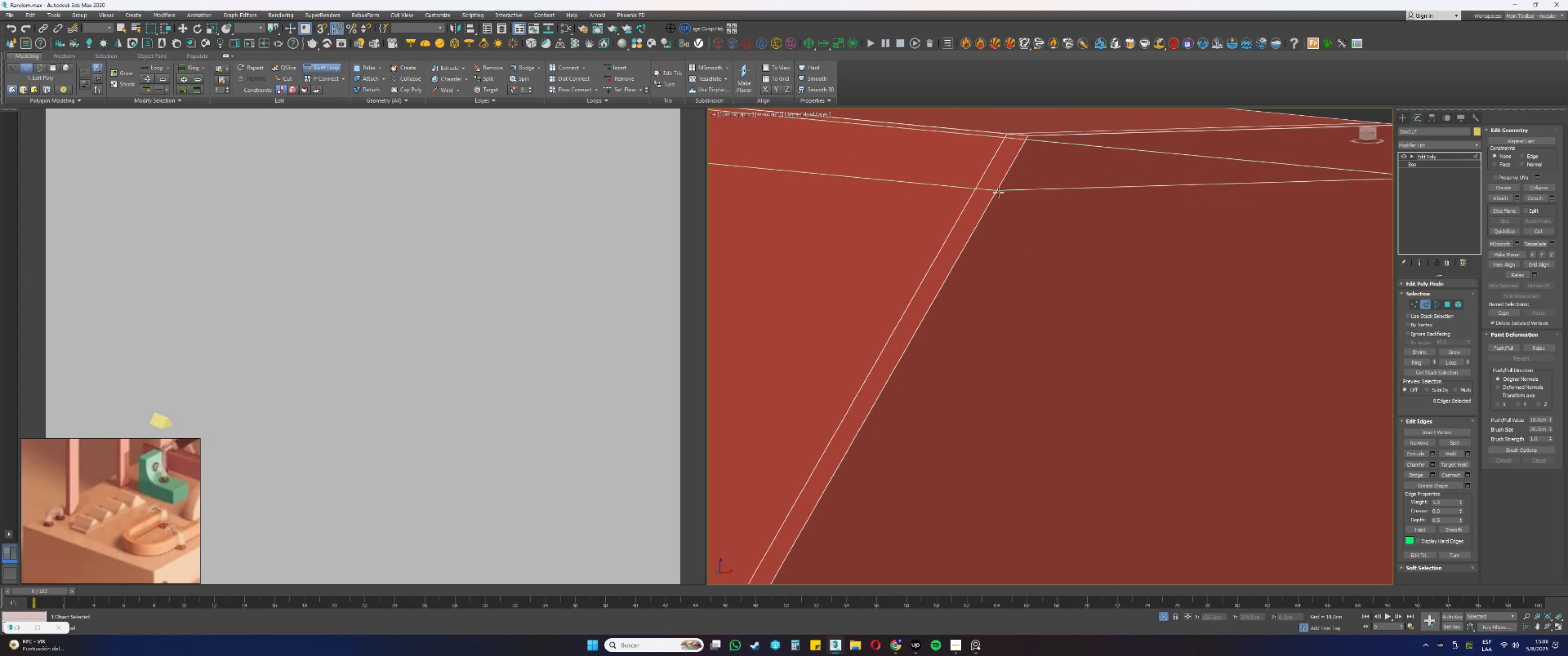 
hold_key(key=AltLeft, duration=1.85)
hold_key(key=ControlLeft, duration=1.5)
left_click_drag(start_coordinate=[1008, 189], to_coordinate=[1030, 175])
 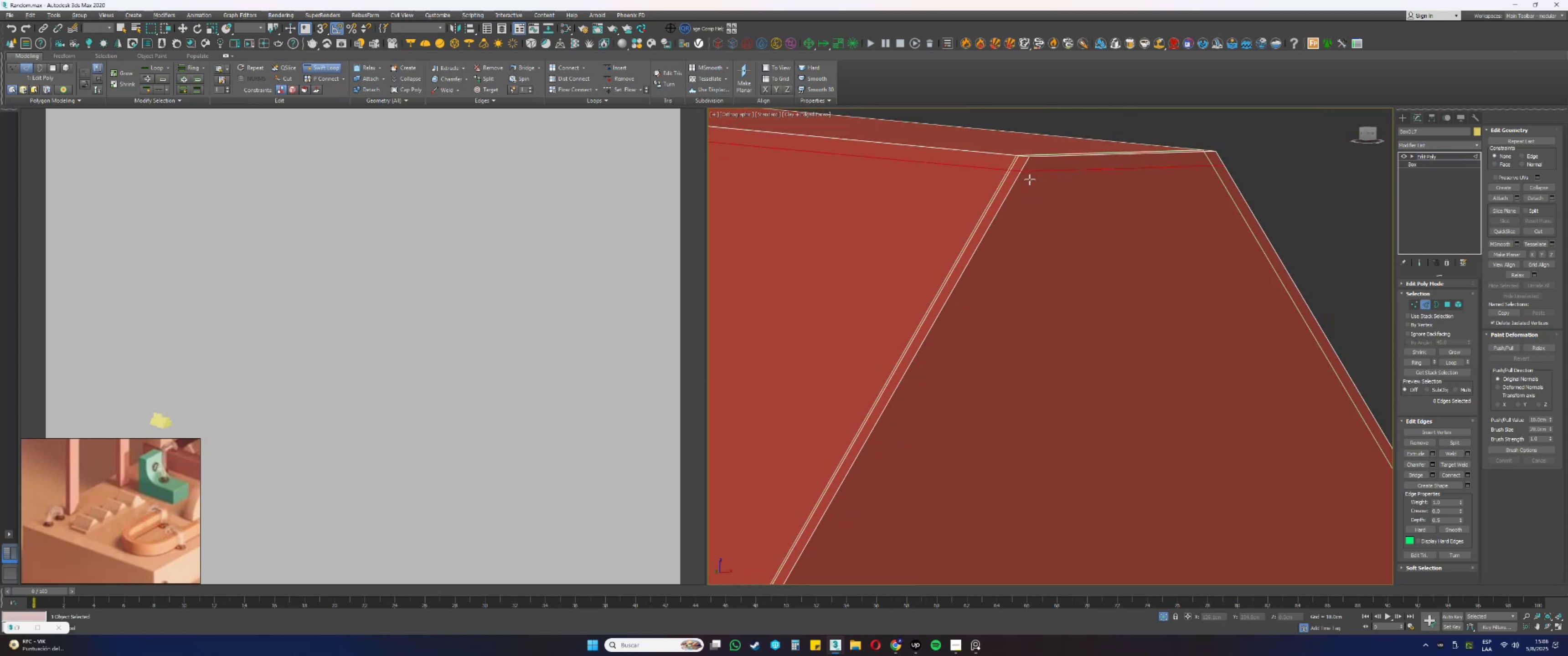 
hold_key(key=ControlLeft, duration=0.33)
 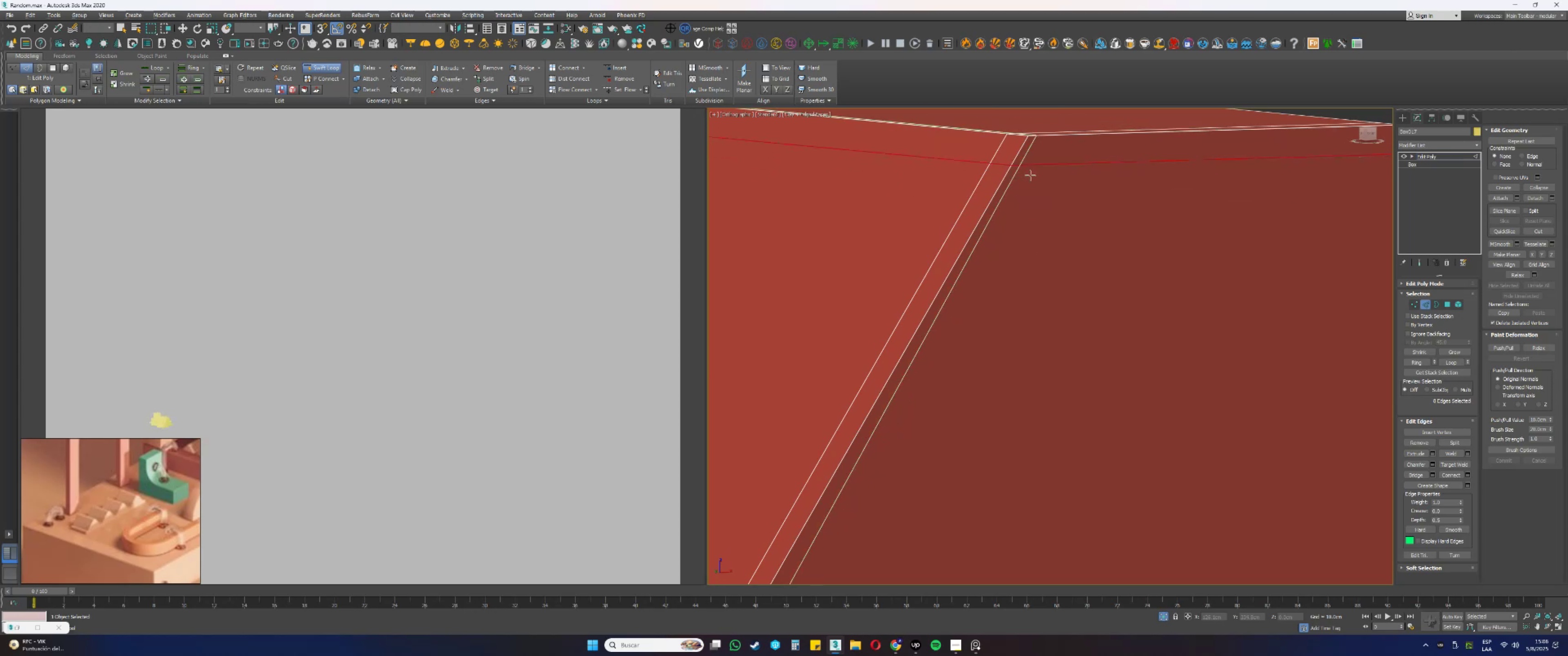 
scroll: coordinate [1030, 179], scroll_direction: down, amount: 6.0
 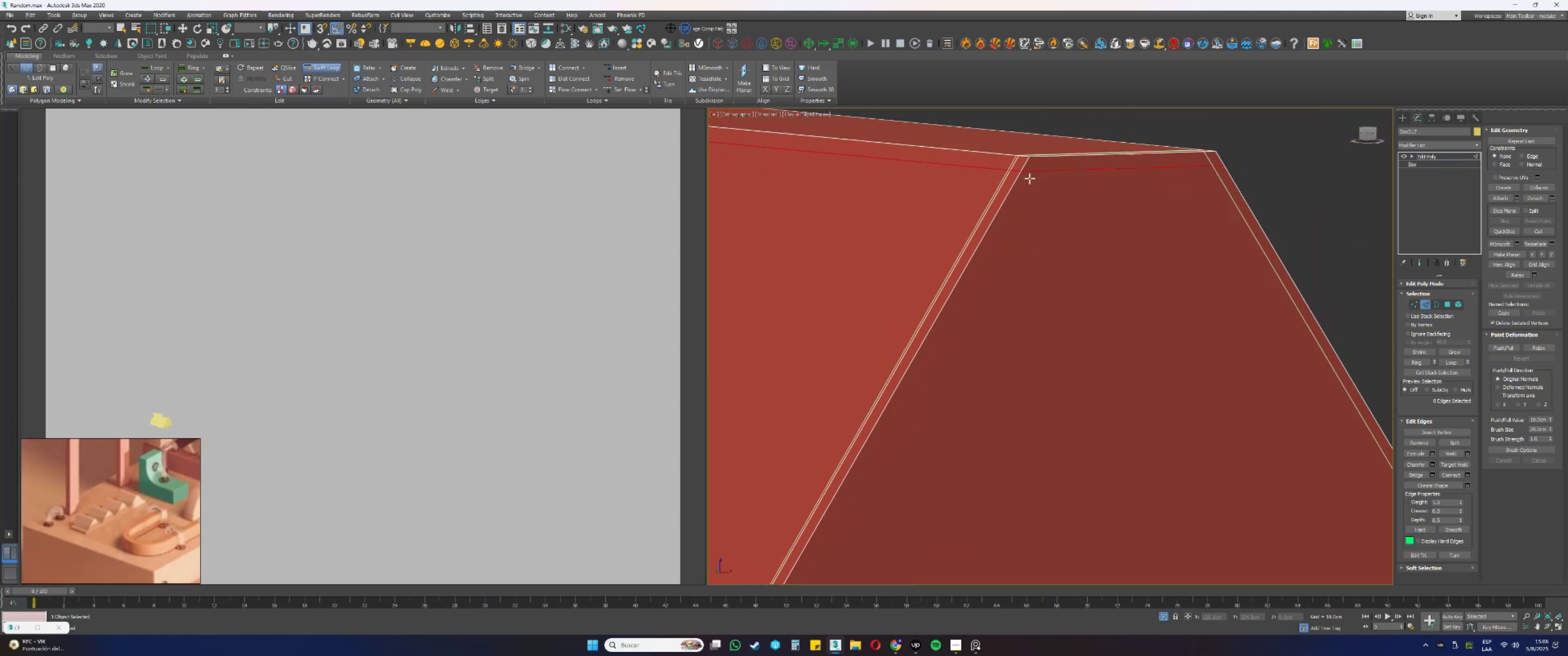 
hold_key(key=AltLeft, duration=0.39)
 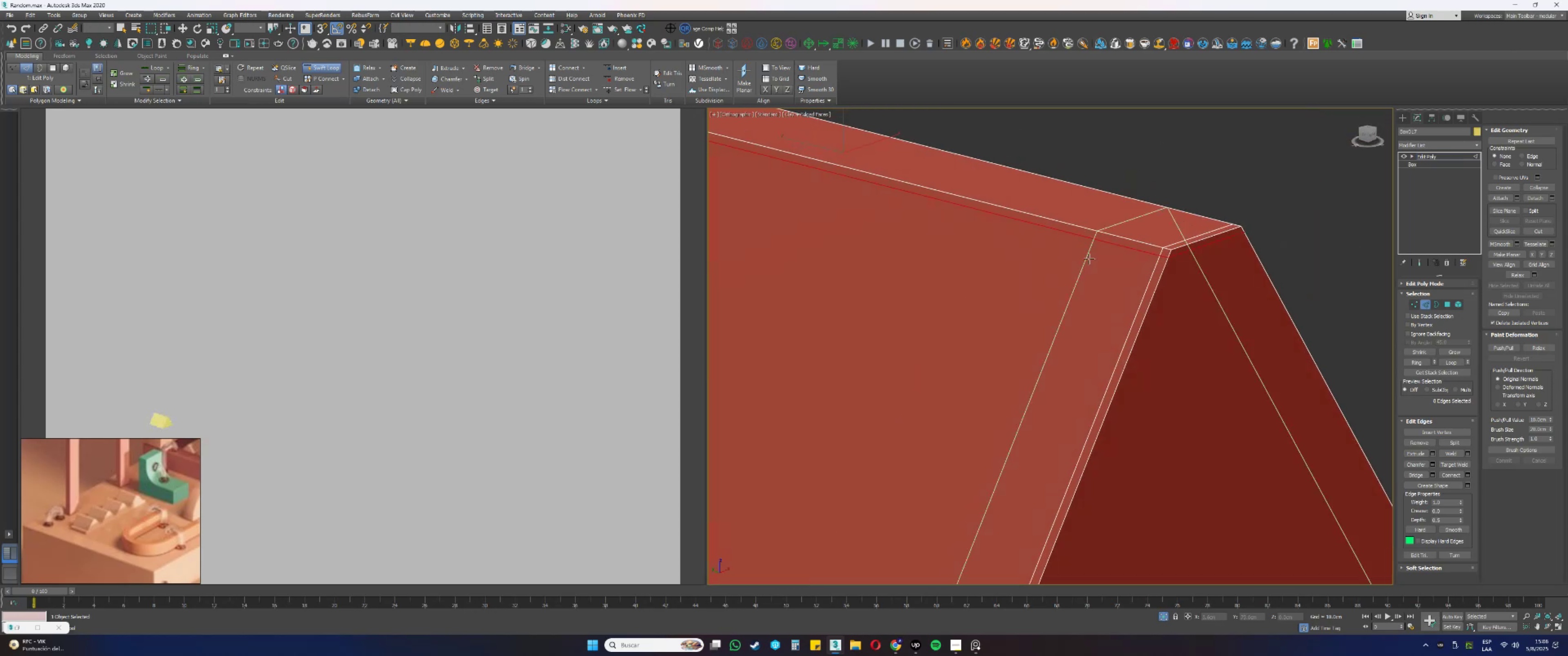 
key(Alt+AltLeft)
 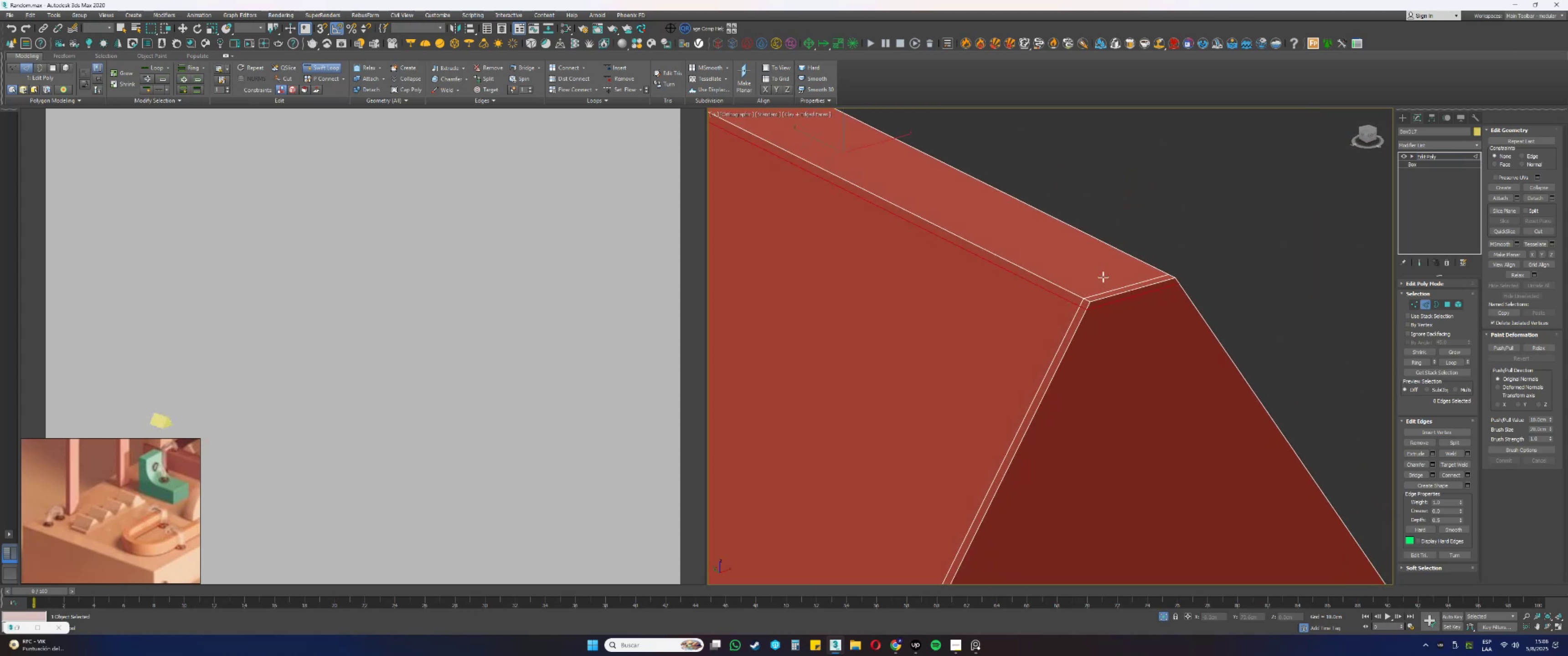 
scroll: coordinate [1063, 319], scroll_direction: up, amount: 4.0
 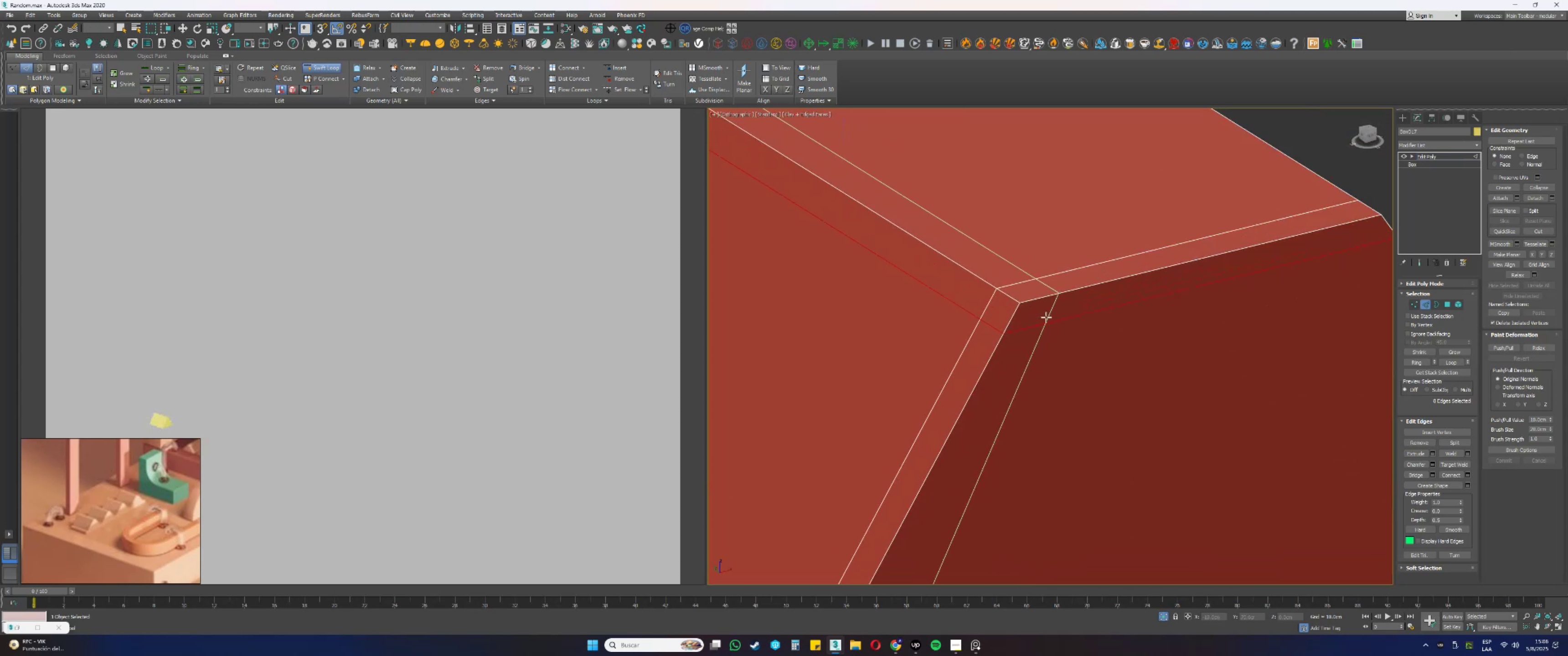 
left_click([1048, 316])
 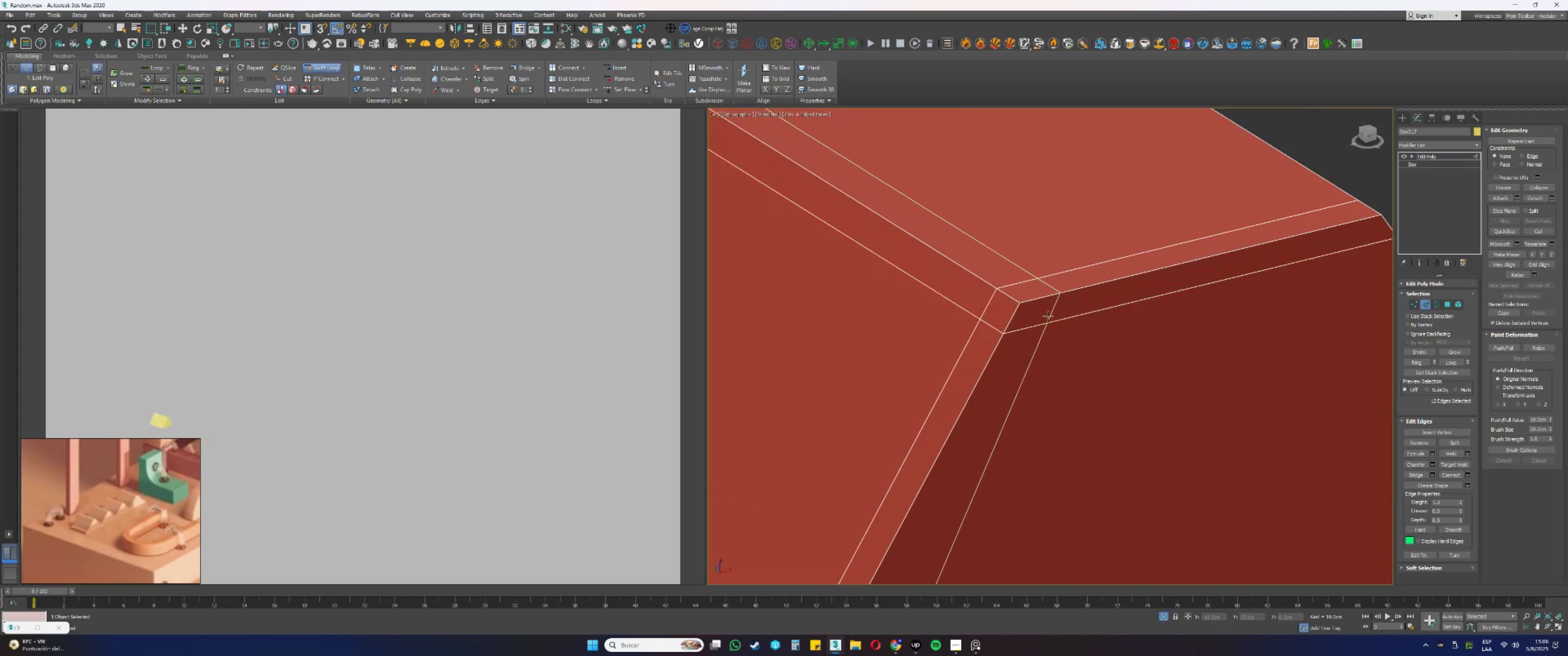 
hold_key(key=ControlLeft, duration=1.53)
hold_key(key=AltLeft, duration=1.53)
left_click_drag(start_coordinate=[1050, 315], to_coordinate=[1026, 326])
 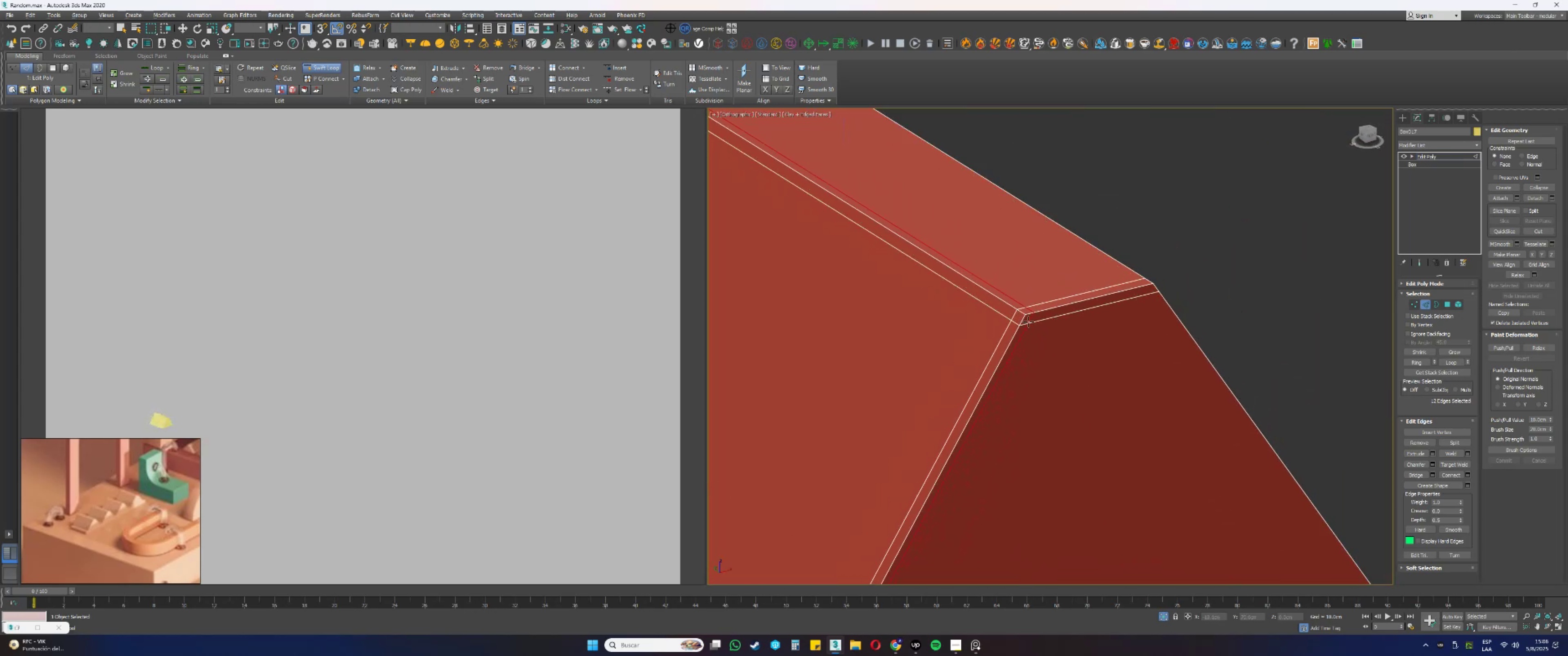 
hold_key(key=AltLeft, duration=0.72)
 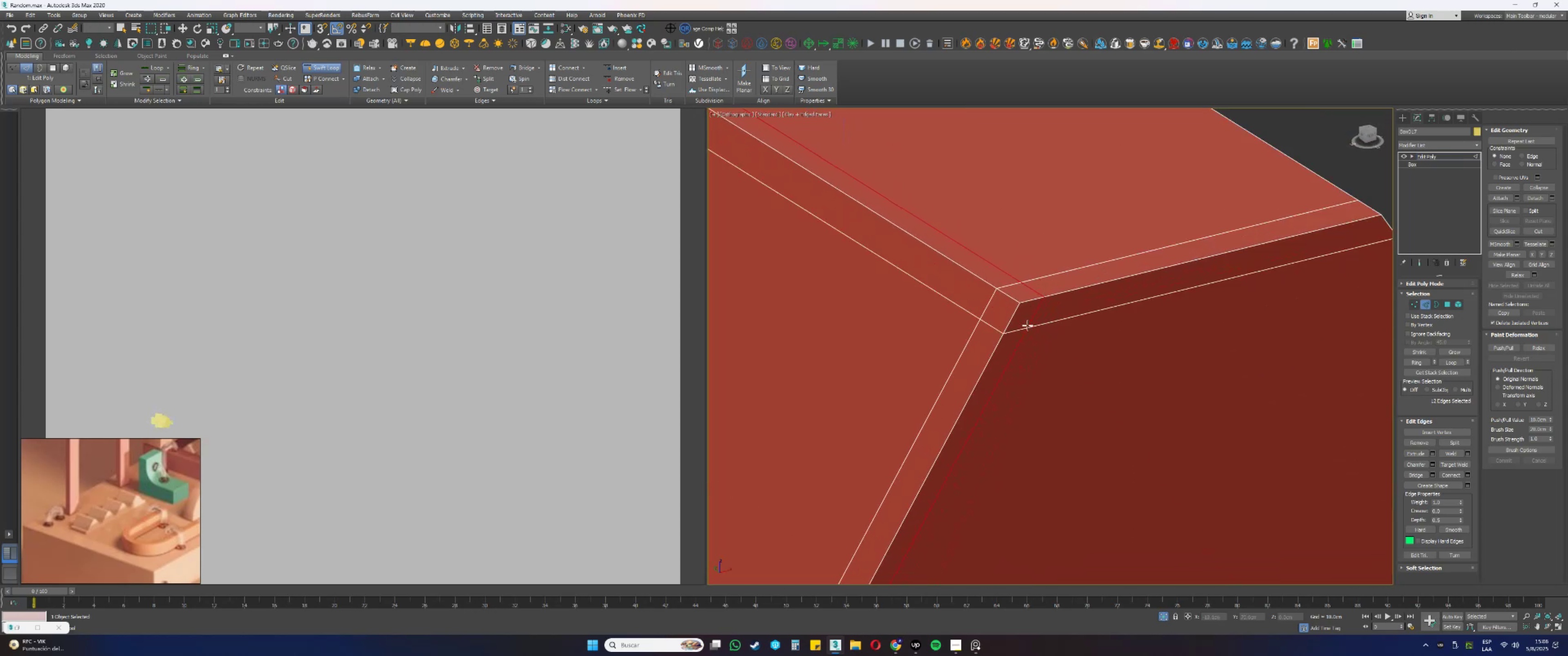 
hold_key(key=ControlLeft, duration=0.7)
 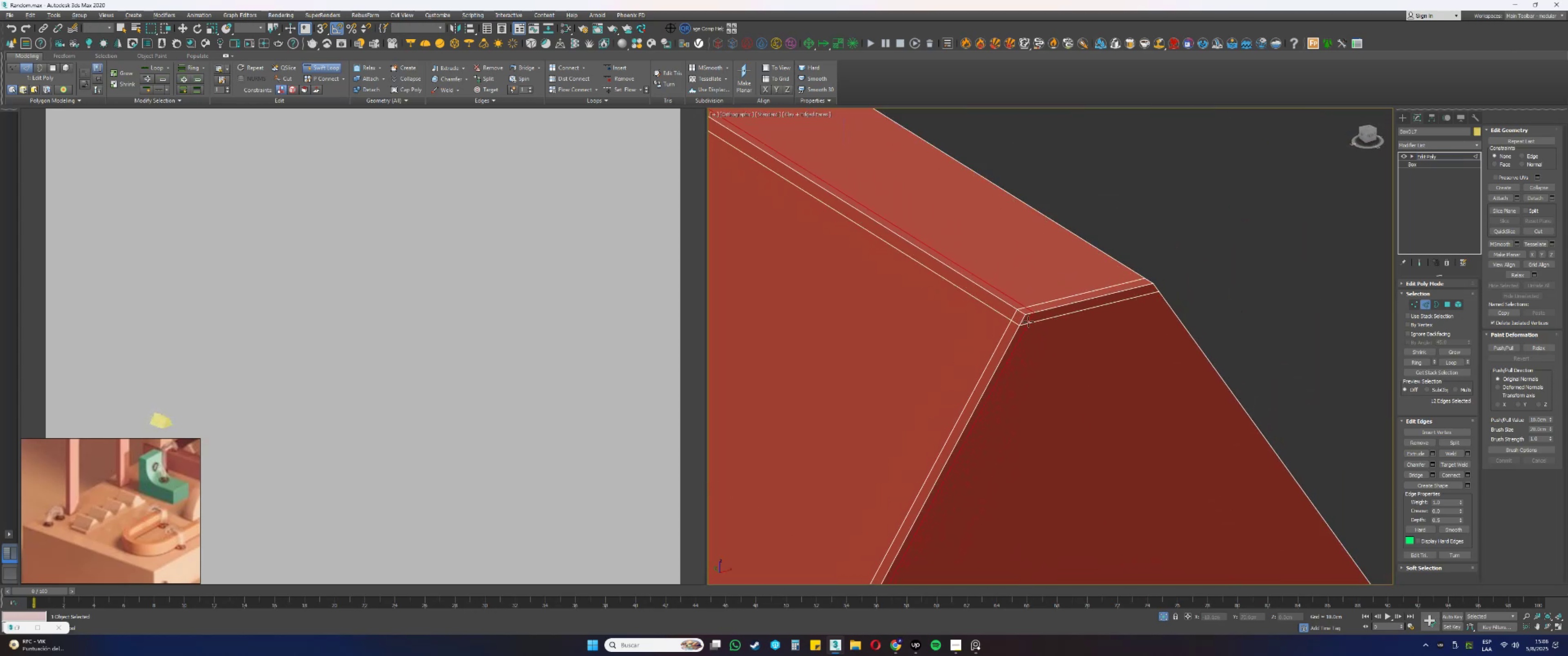 
scroll: coordinate [1028, 321], scroll_direction: down, amount: 6.0
 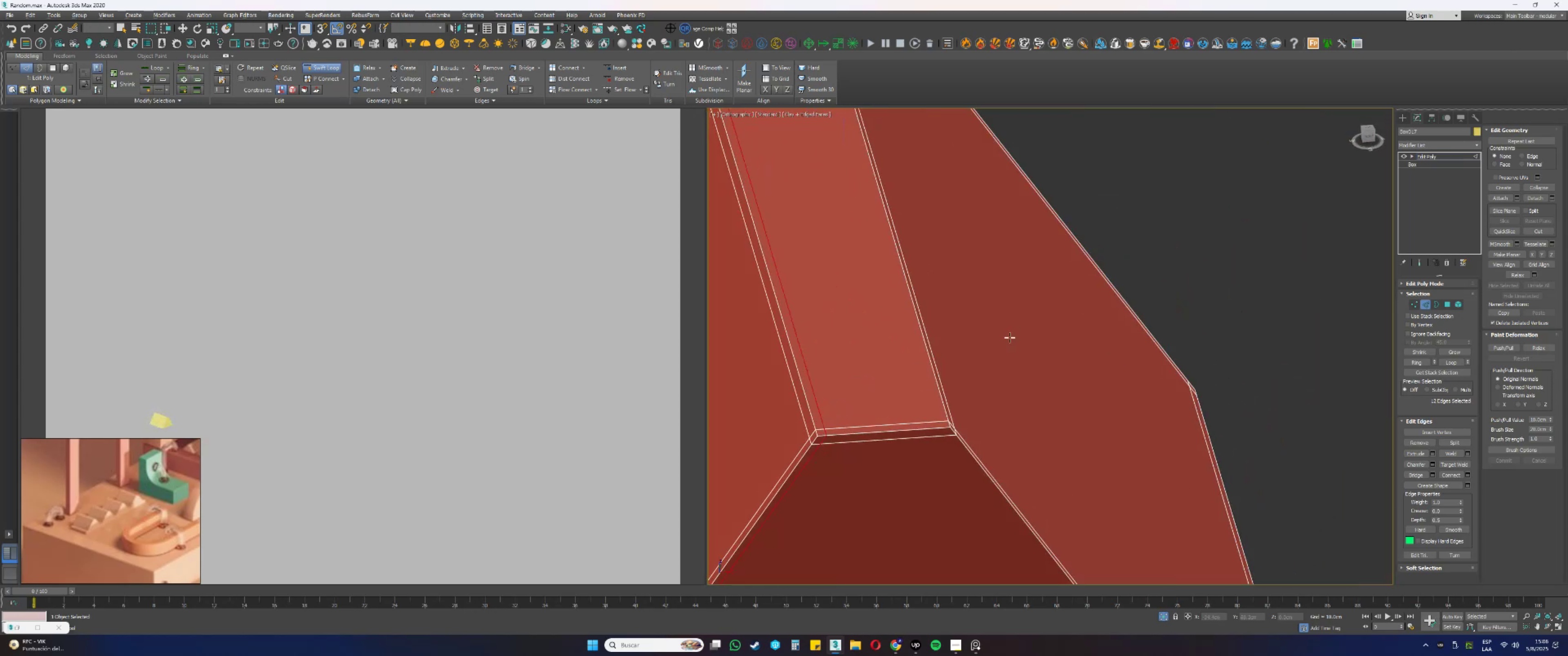 
hold_key(key=AltLeft, duration=0.38)
 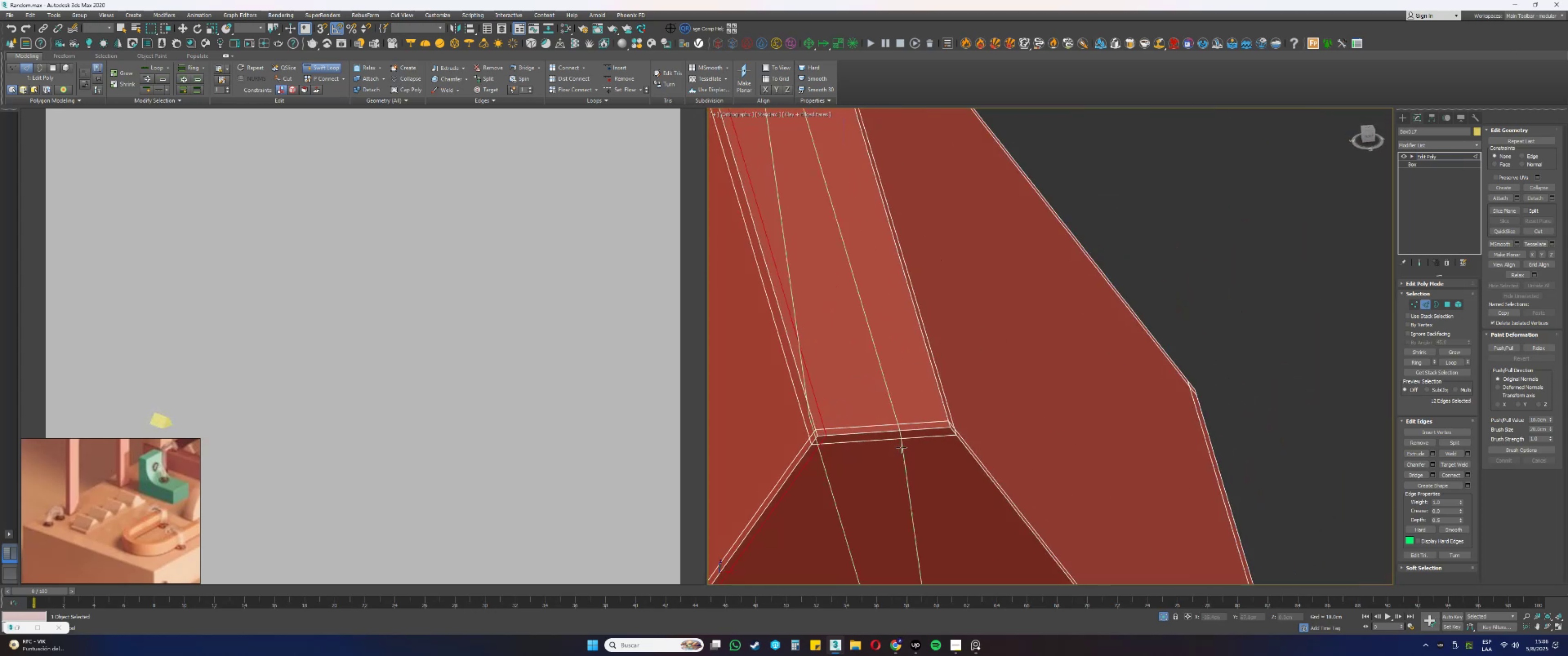 
scroll: coordinate [944, 456], scroll_direction: up, amount: 2.0
 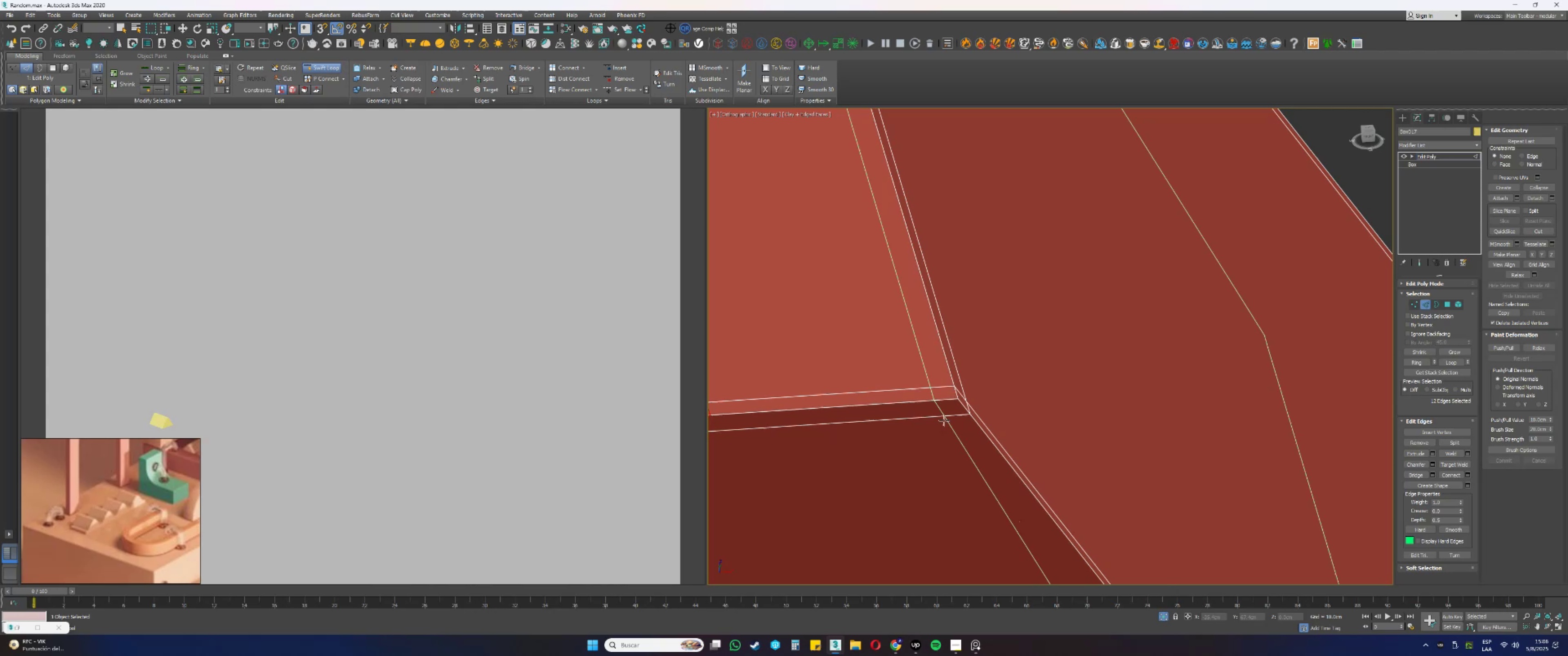 
left_click([938, 418])
 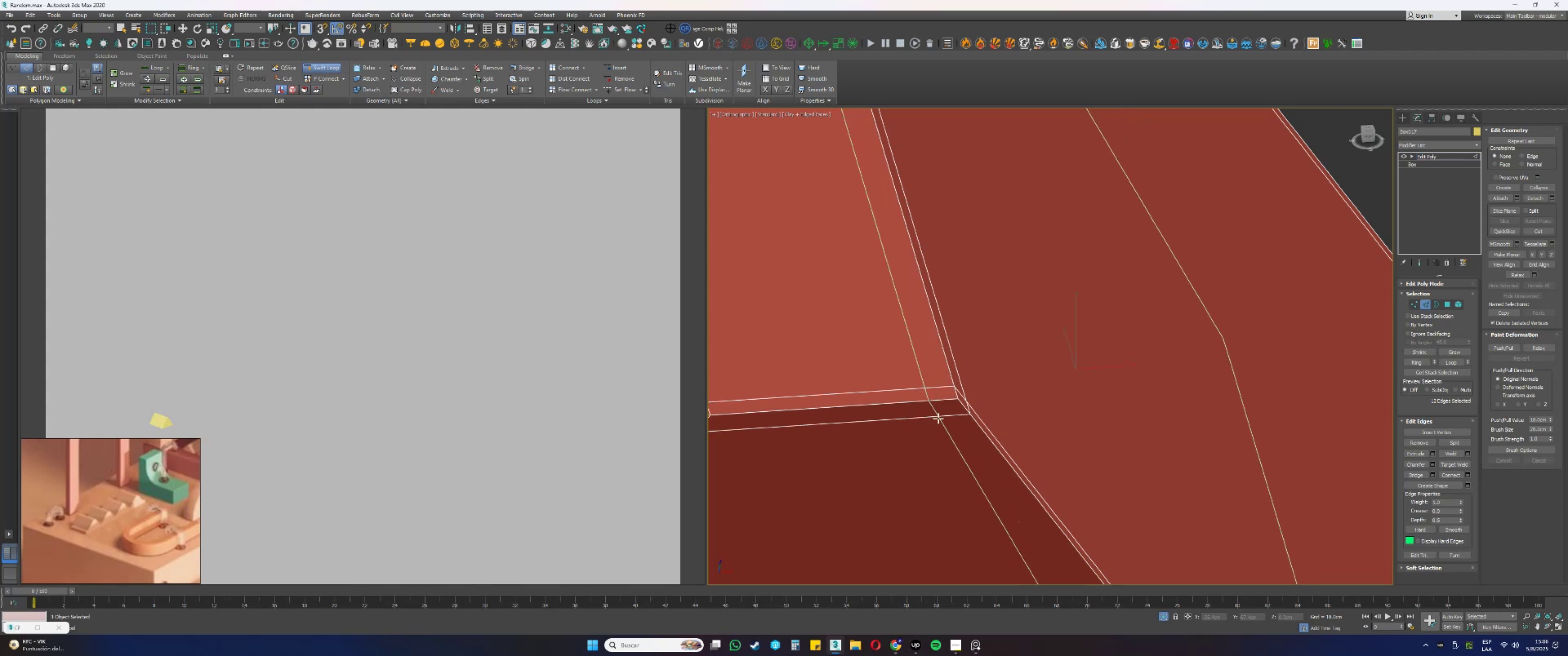 
hold_key(key=ControlLeft, duration=1.53)
hold_key(key=AltLeft, duration=1.53)
left_click_drag(start_coordinate=[944, 426], to_coordinate=[950, 427])
 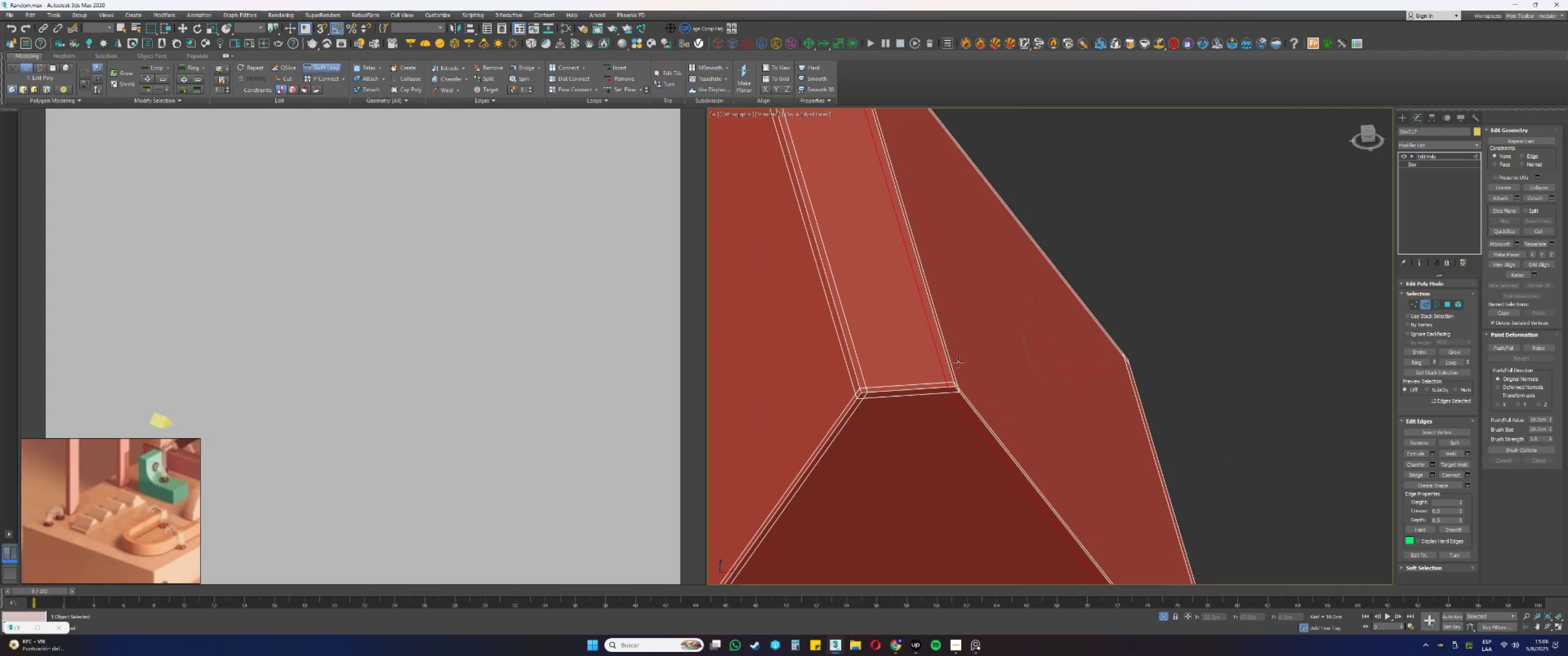 
key(Alt+Control+ControlLeft)
 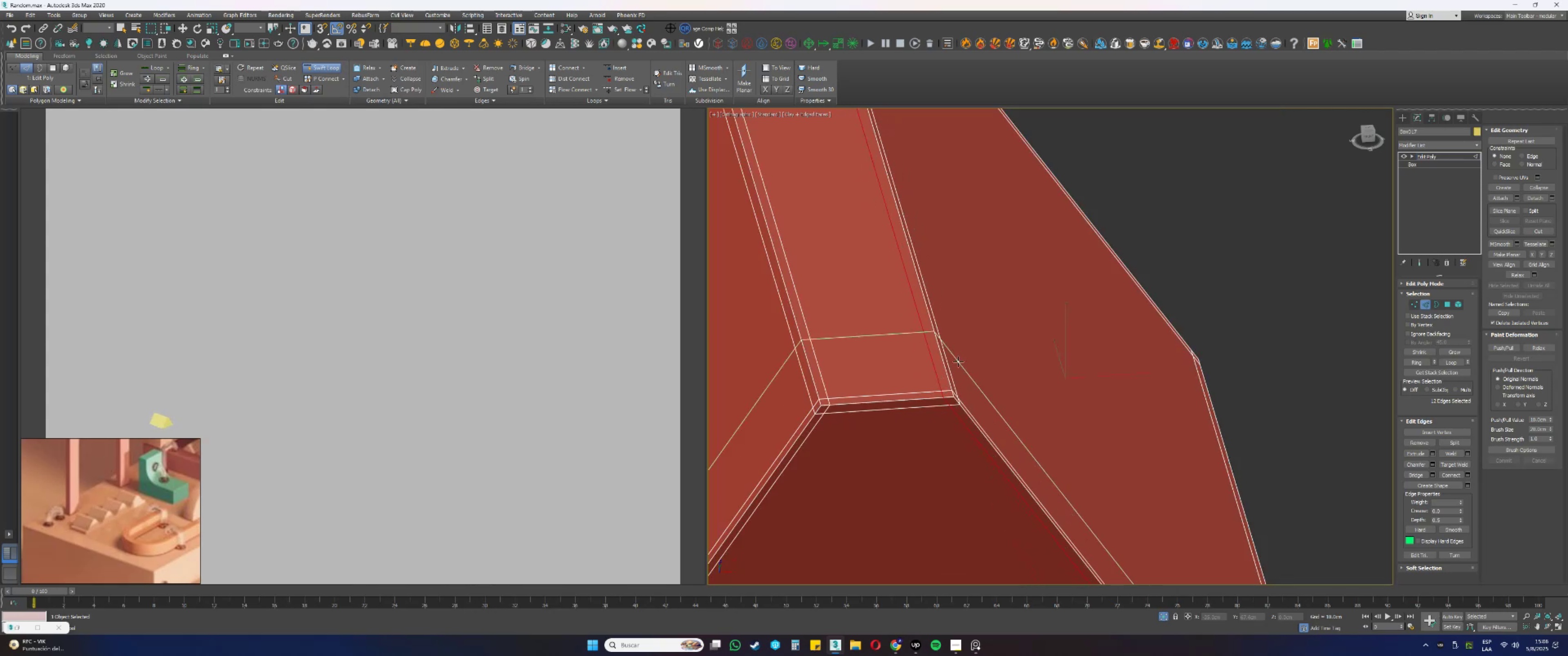 
key(Alt+Control+AltLeft)
 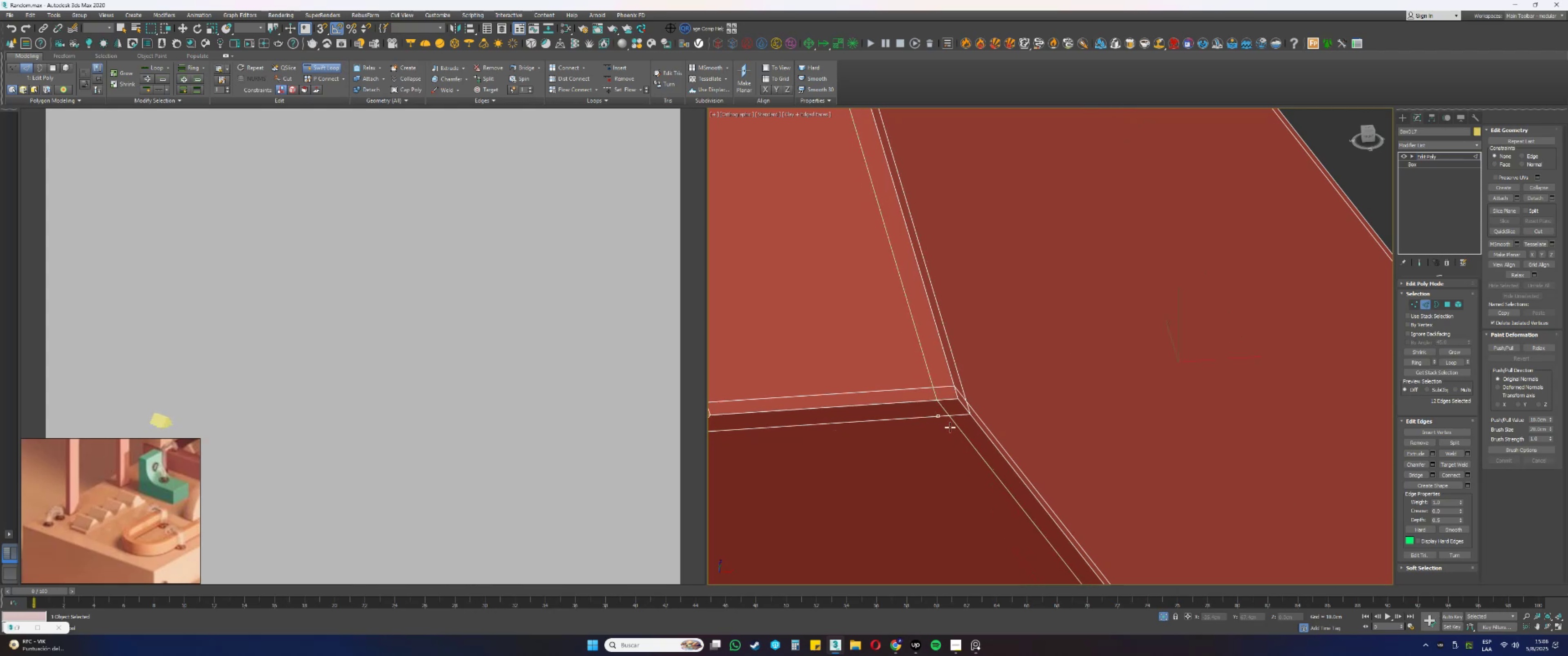 
key(Alt+Control+AltLeft)
 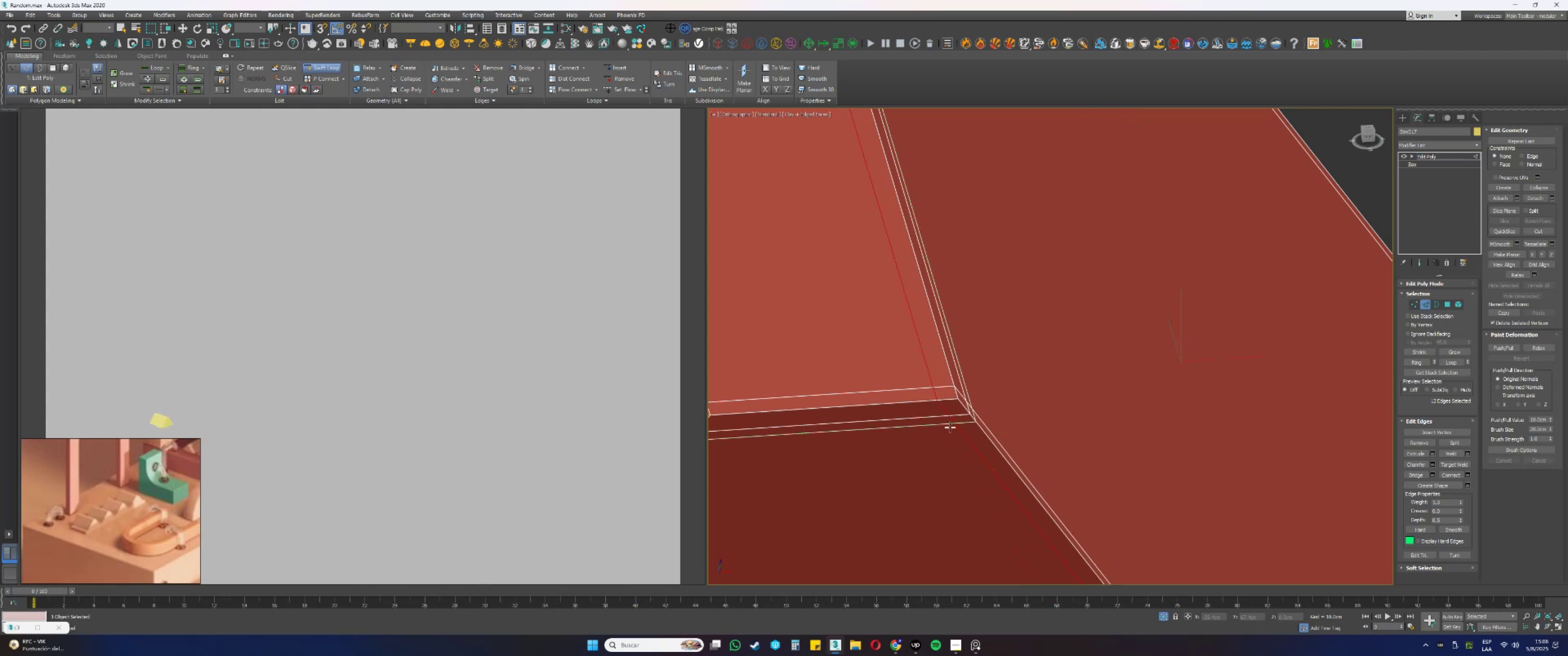 
key(Alt+Control+ControlLeft)
 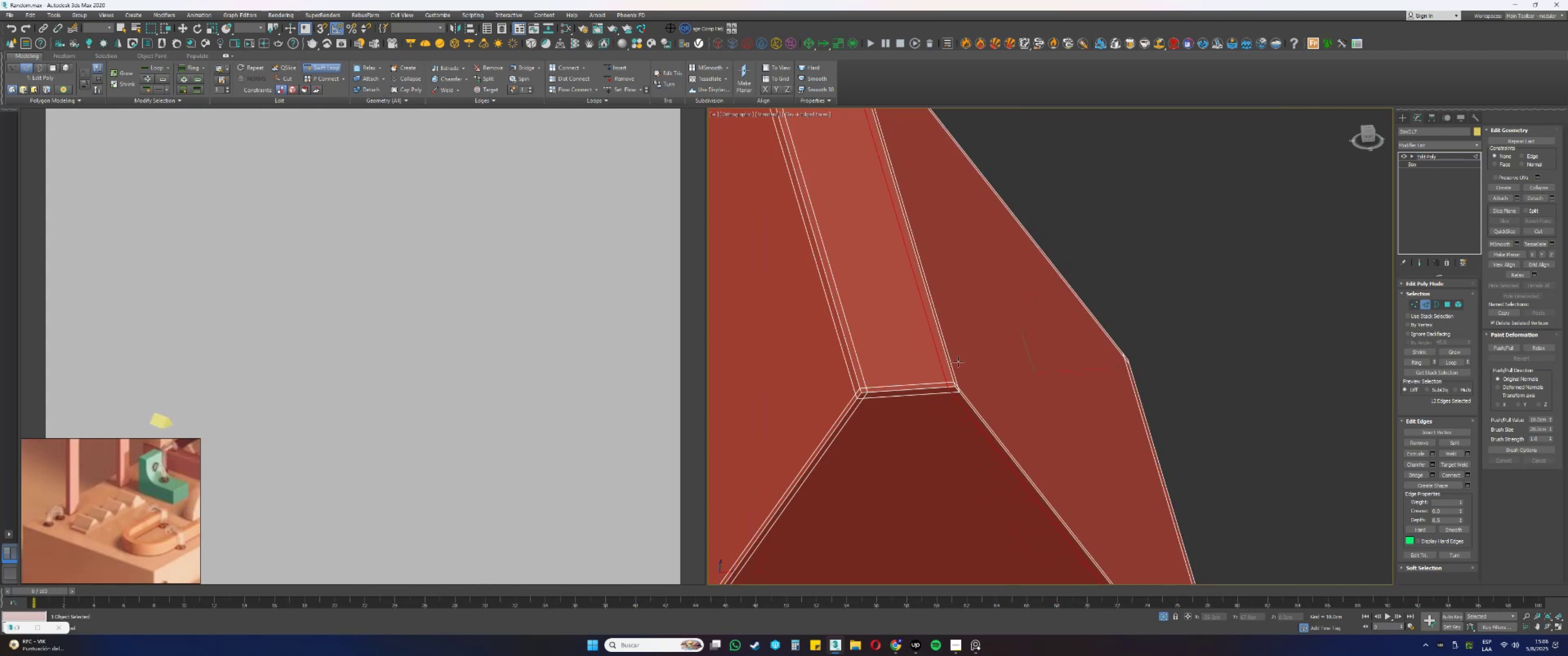 
scroll: coordinate [962, 354], scroll_direction: down, amount: 12.0
 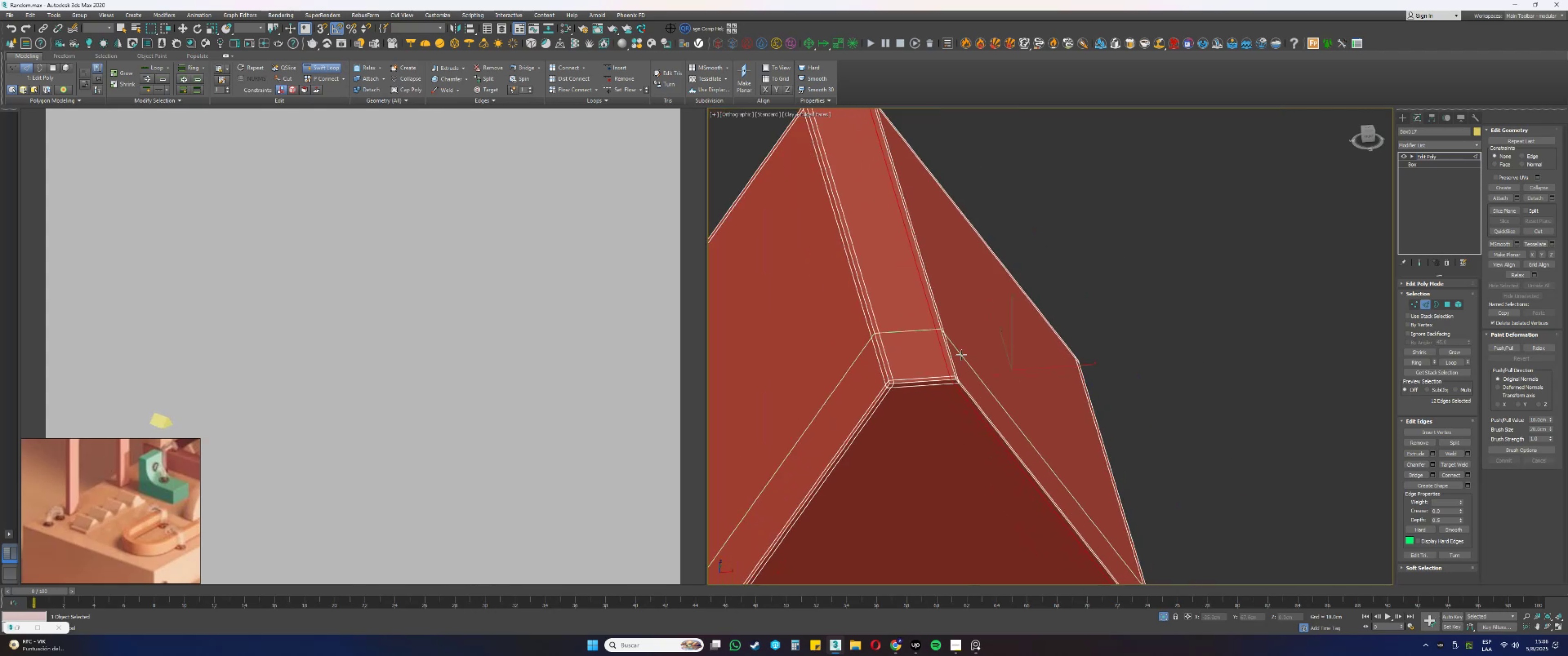 
hold_key(key=AltLeft, duration=0.56)
 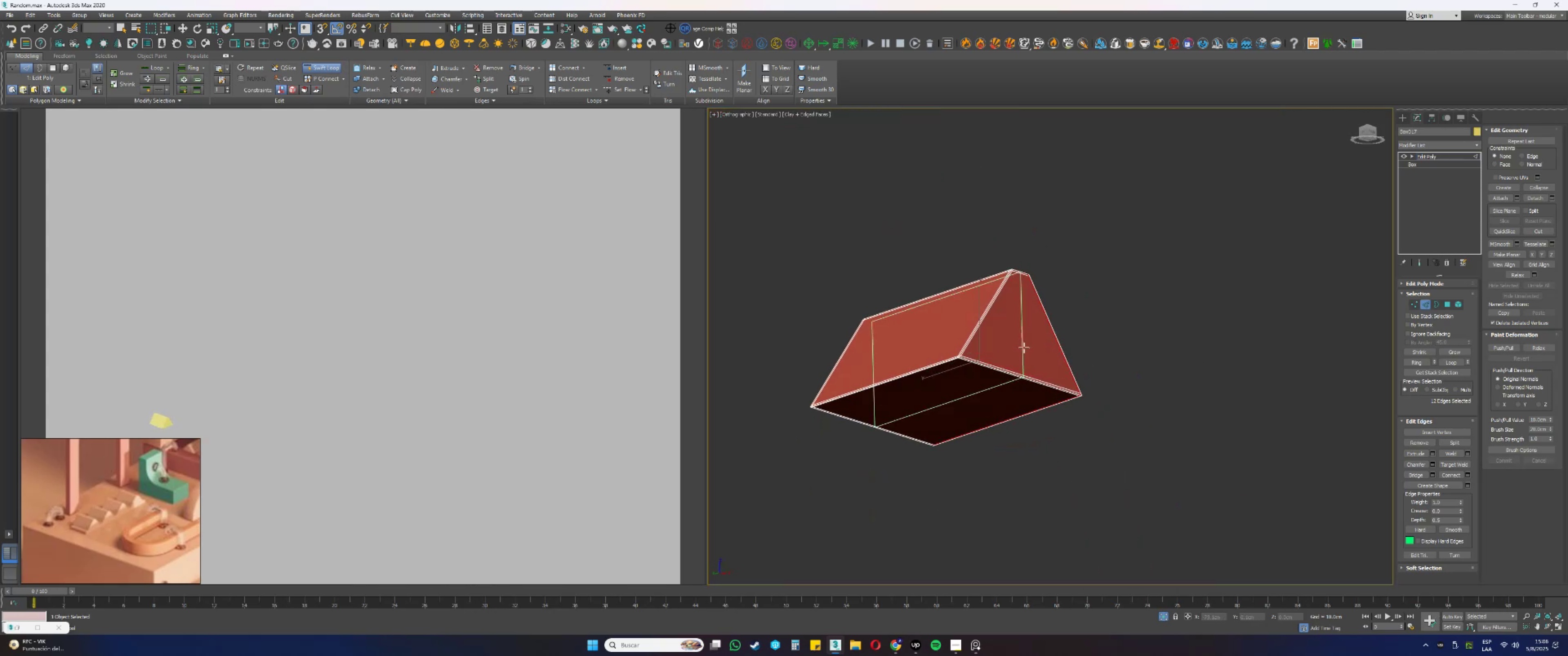 
scroll: coordinate [919, 364], scroll_direction: up, amount: 5.0
 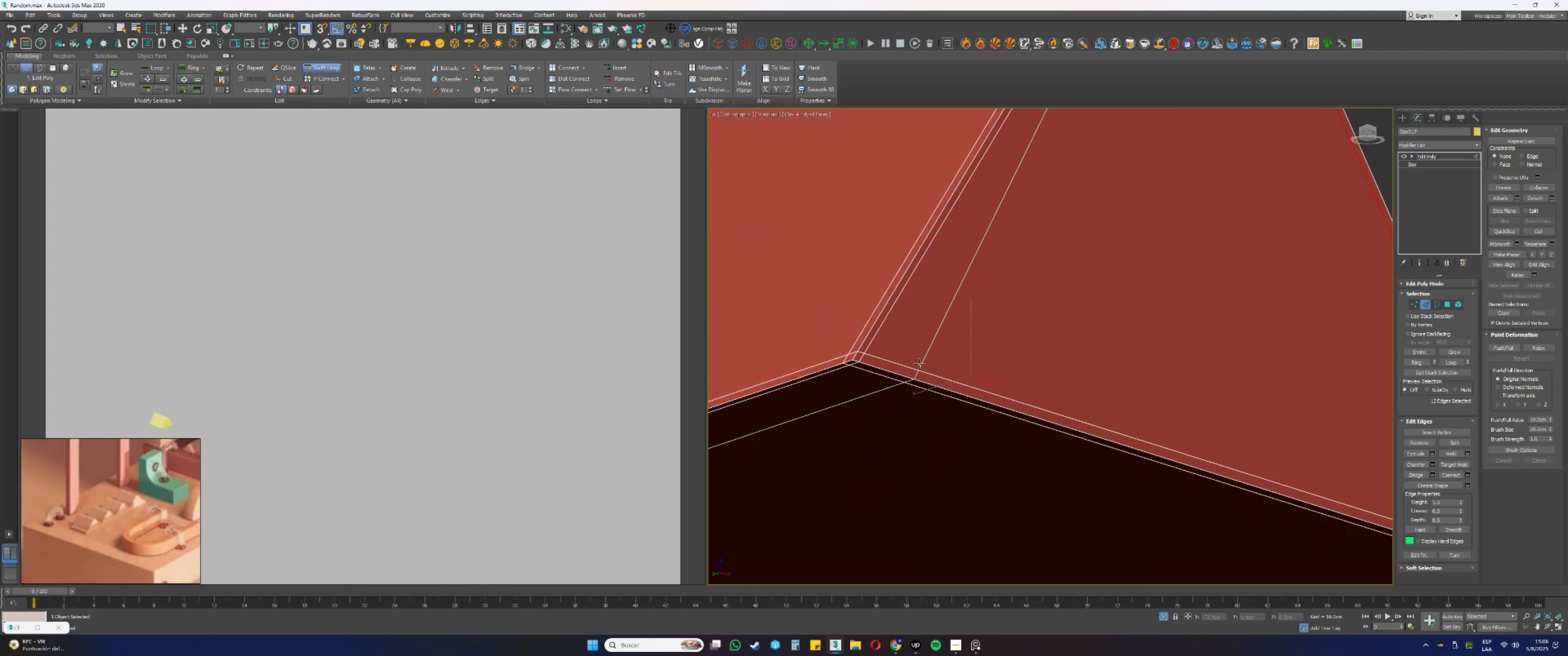 
right_click([919, 364])
 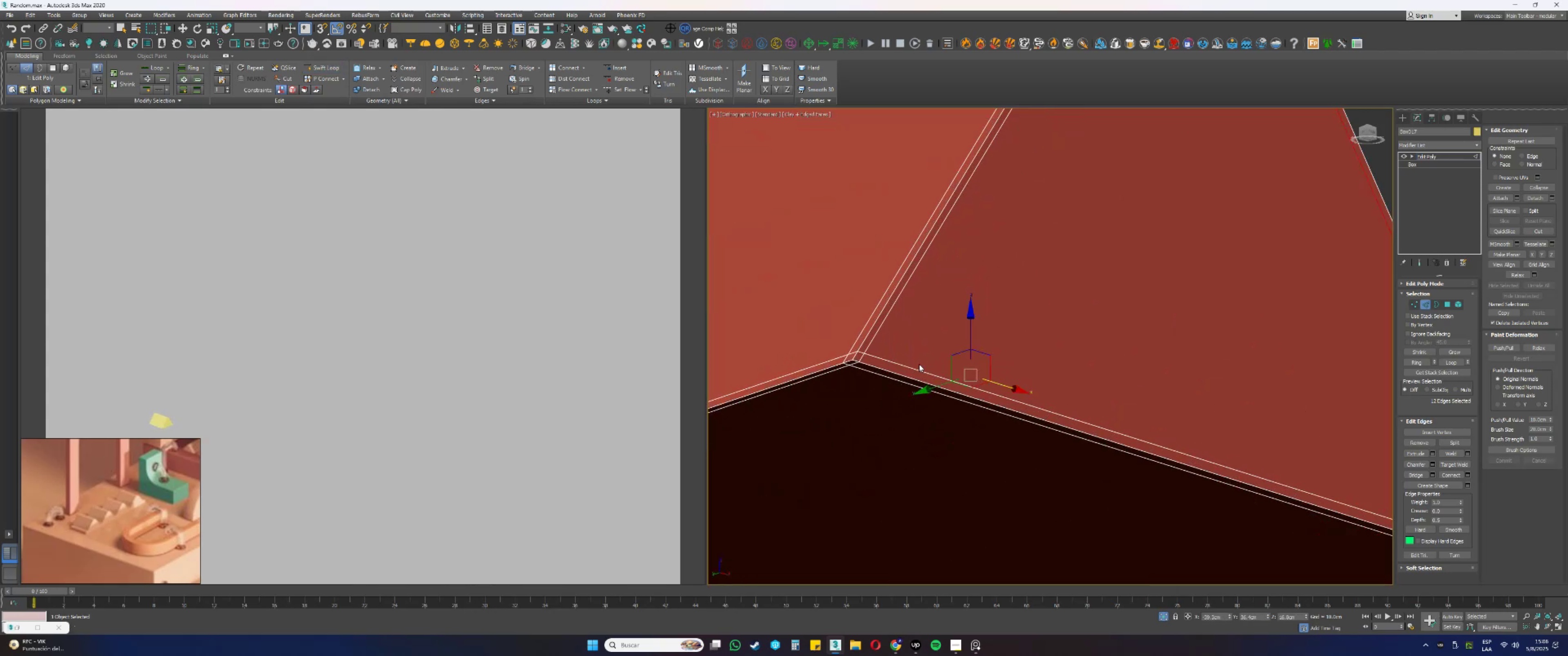 
scroll: coordinate [1038, 359], scroll_direction: down, amount: 5.0
 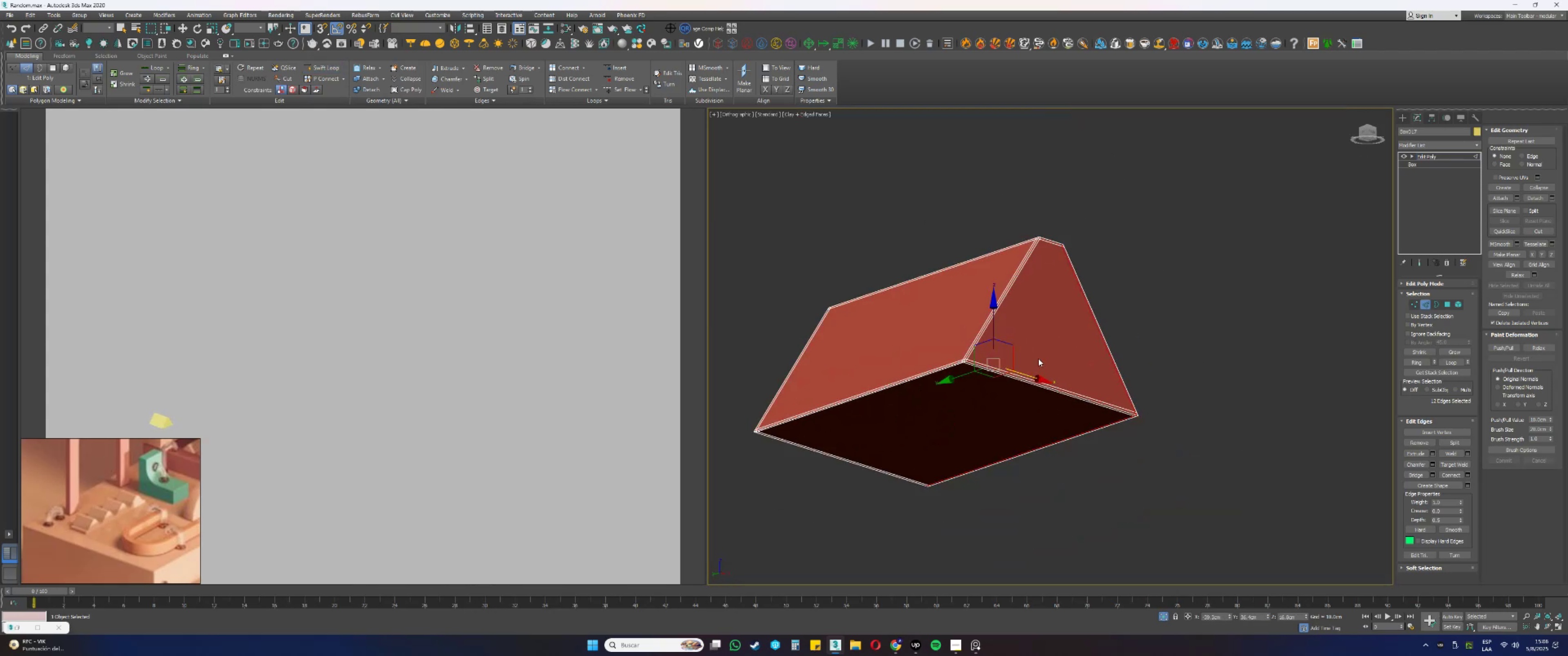 
key(2)
 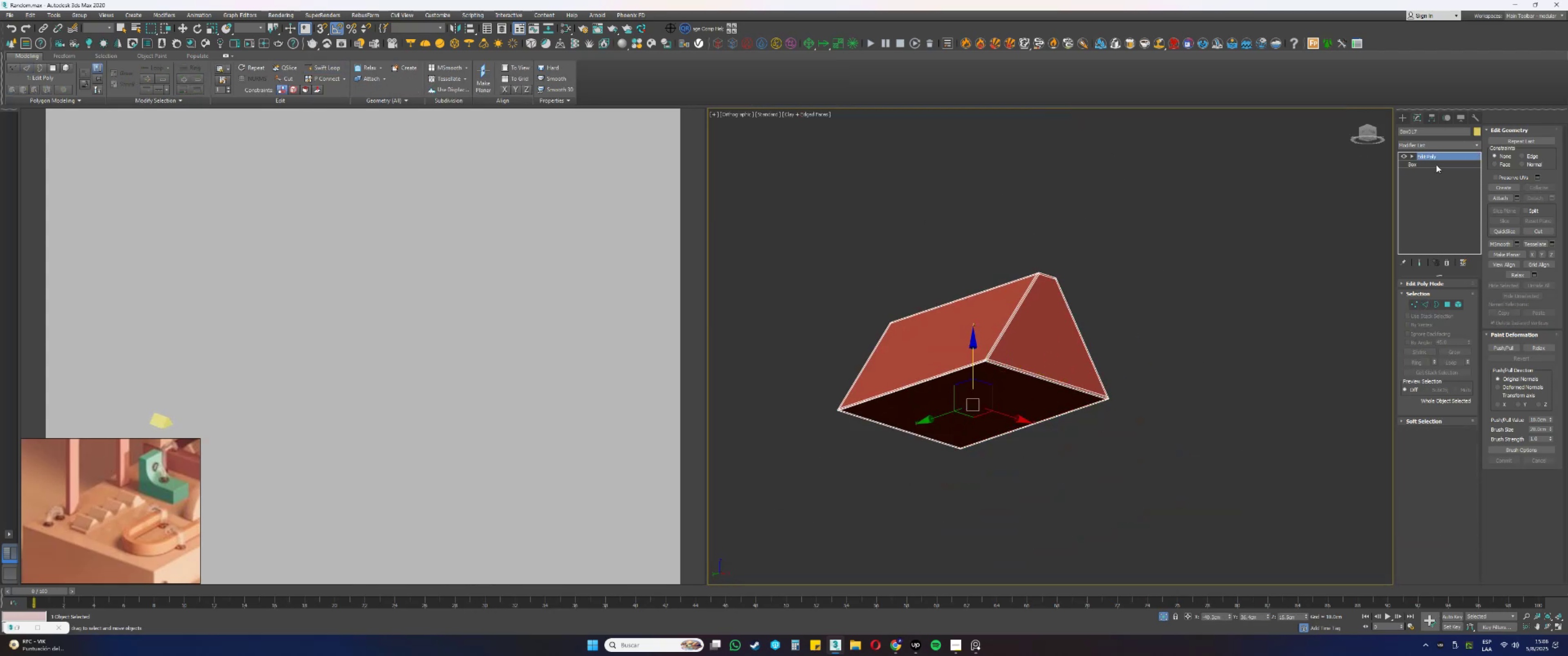 
right_click([1425, 158])
 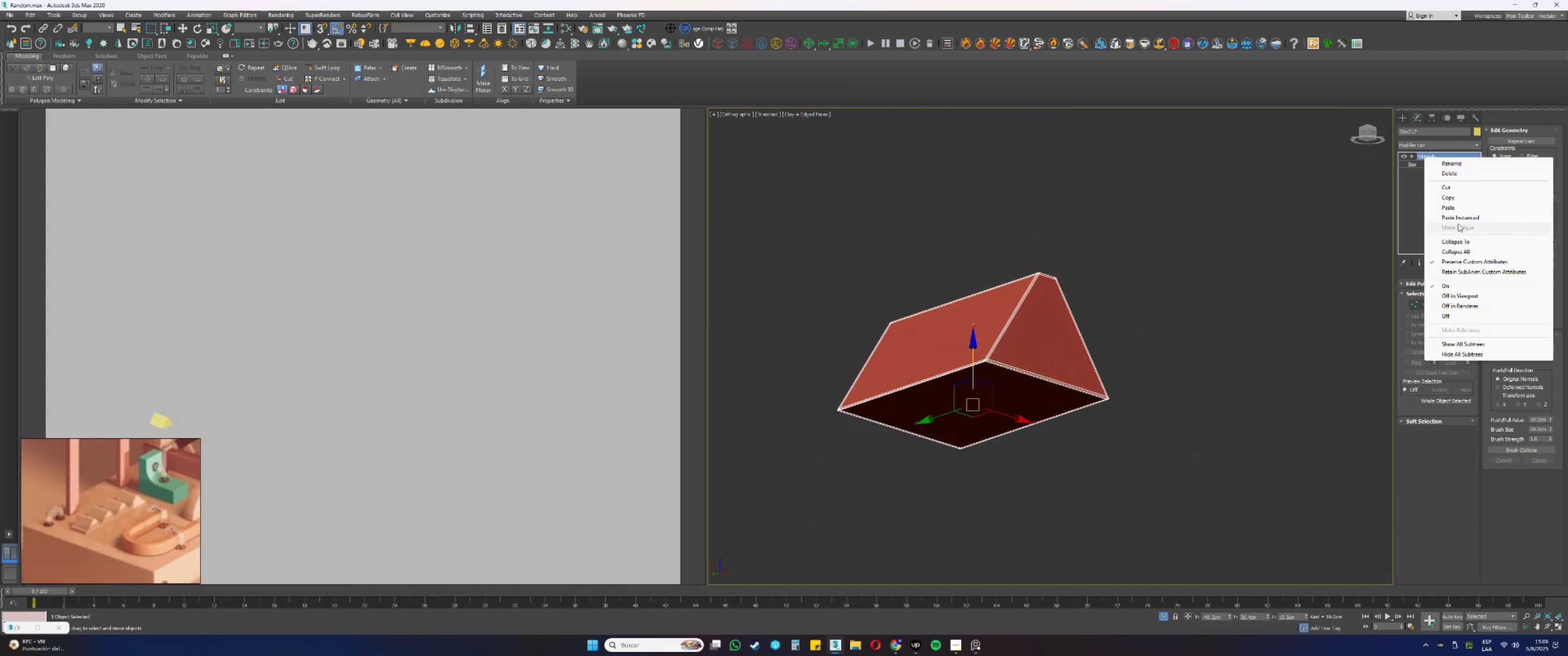 
left_click([1458, 219])
 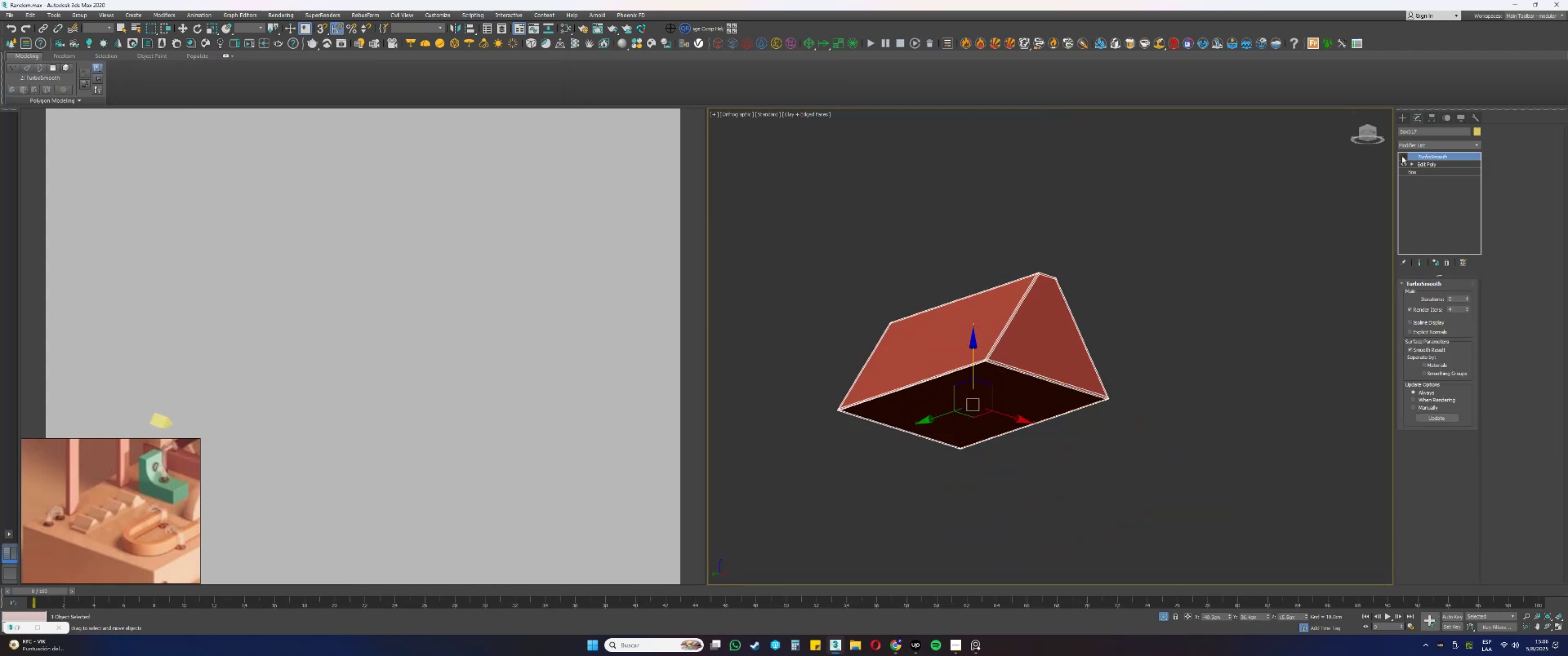 
key(F3)
 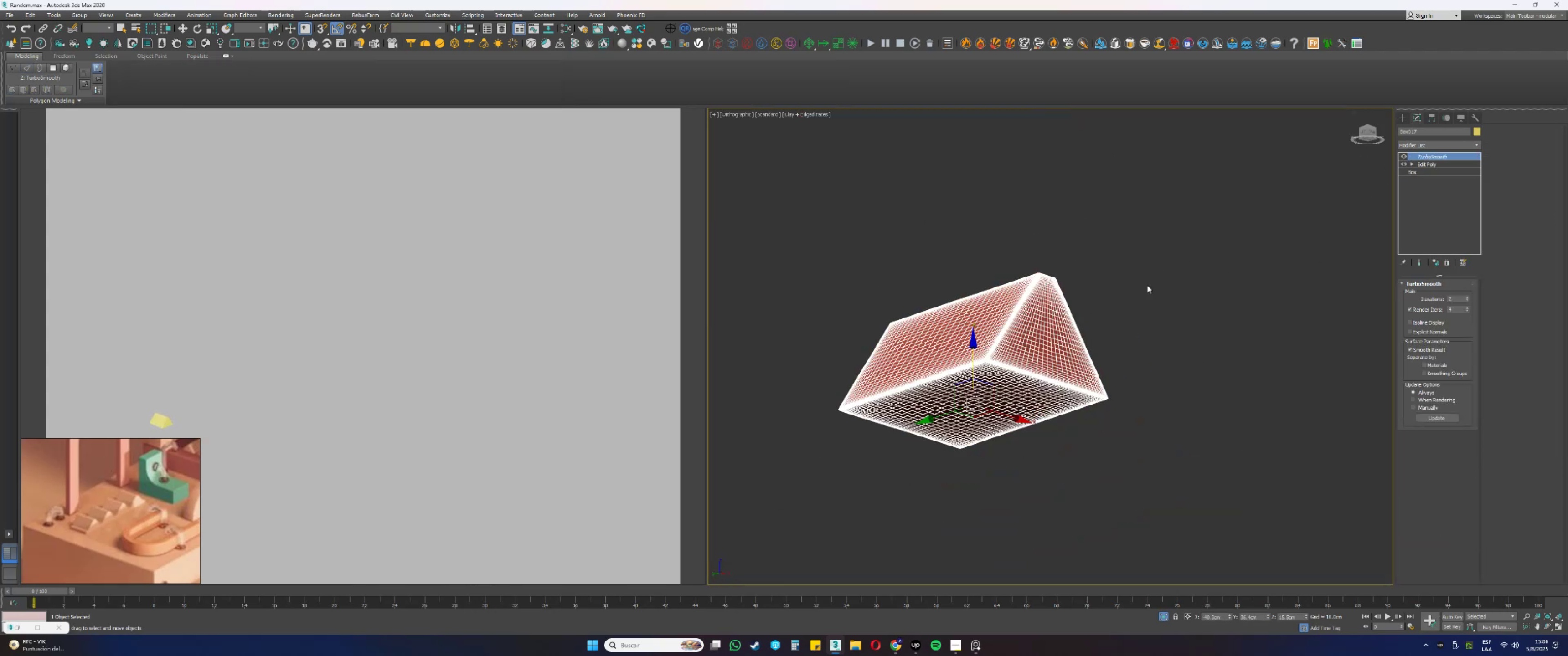 
key(F3)
 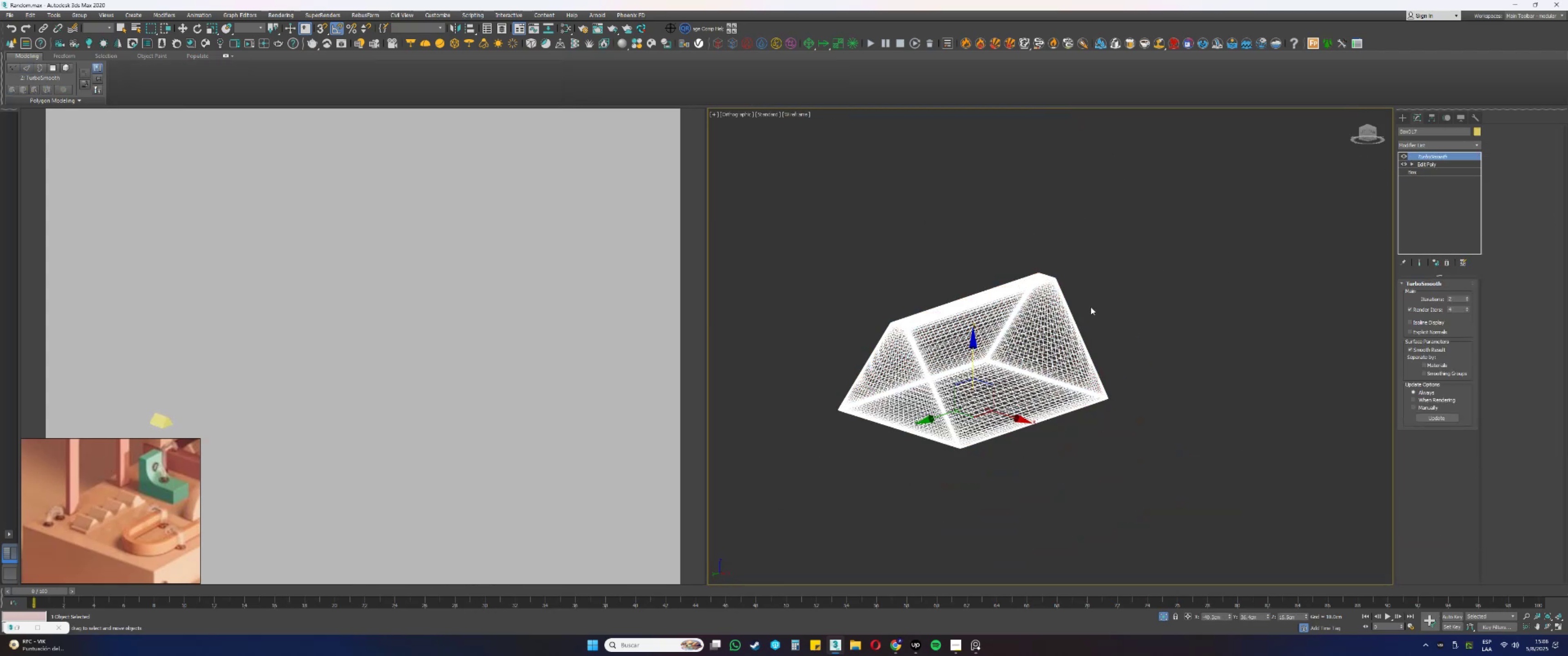 
key(F4)
 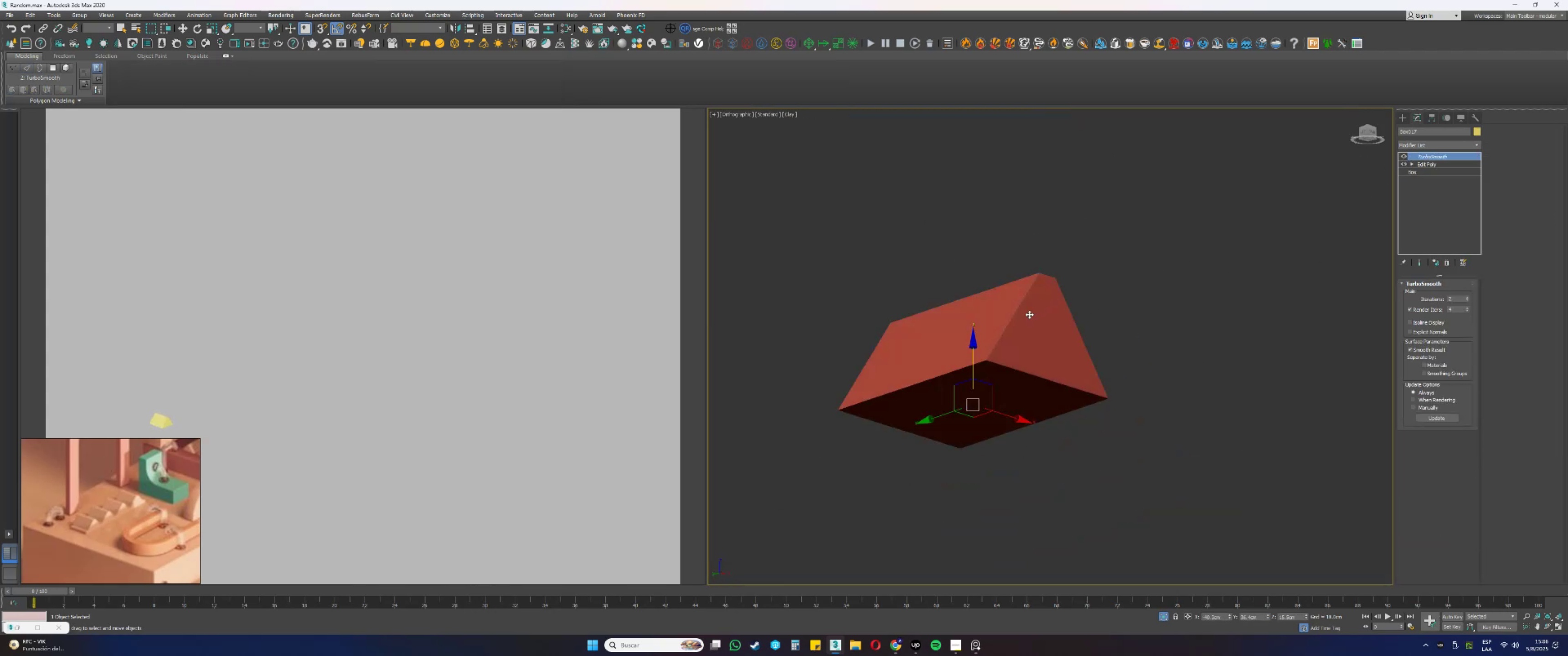 
hold_key(key=AltLeft, duration=0.63)
 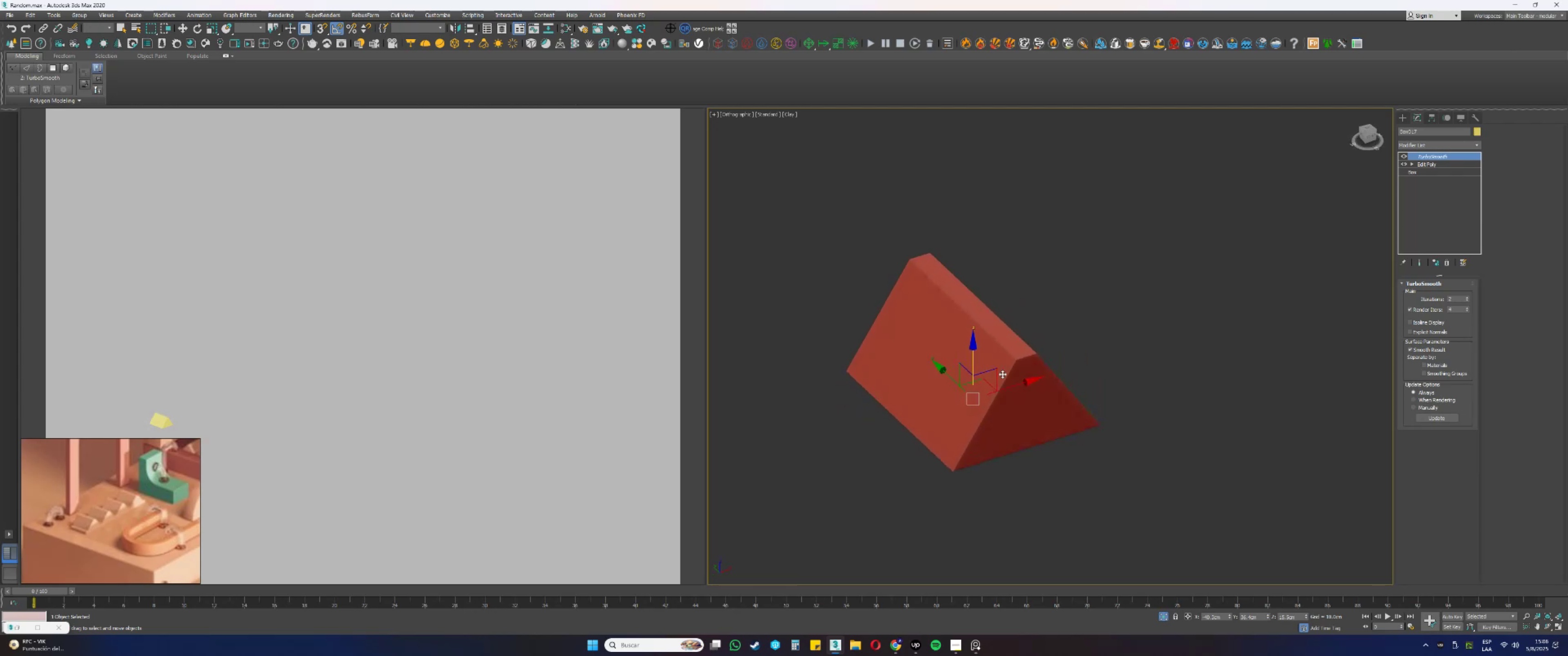 
scroll: coordinate [1017, 369], scroll_direction: up, amount: 3.0
 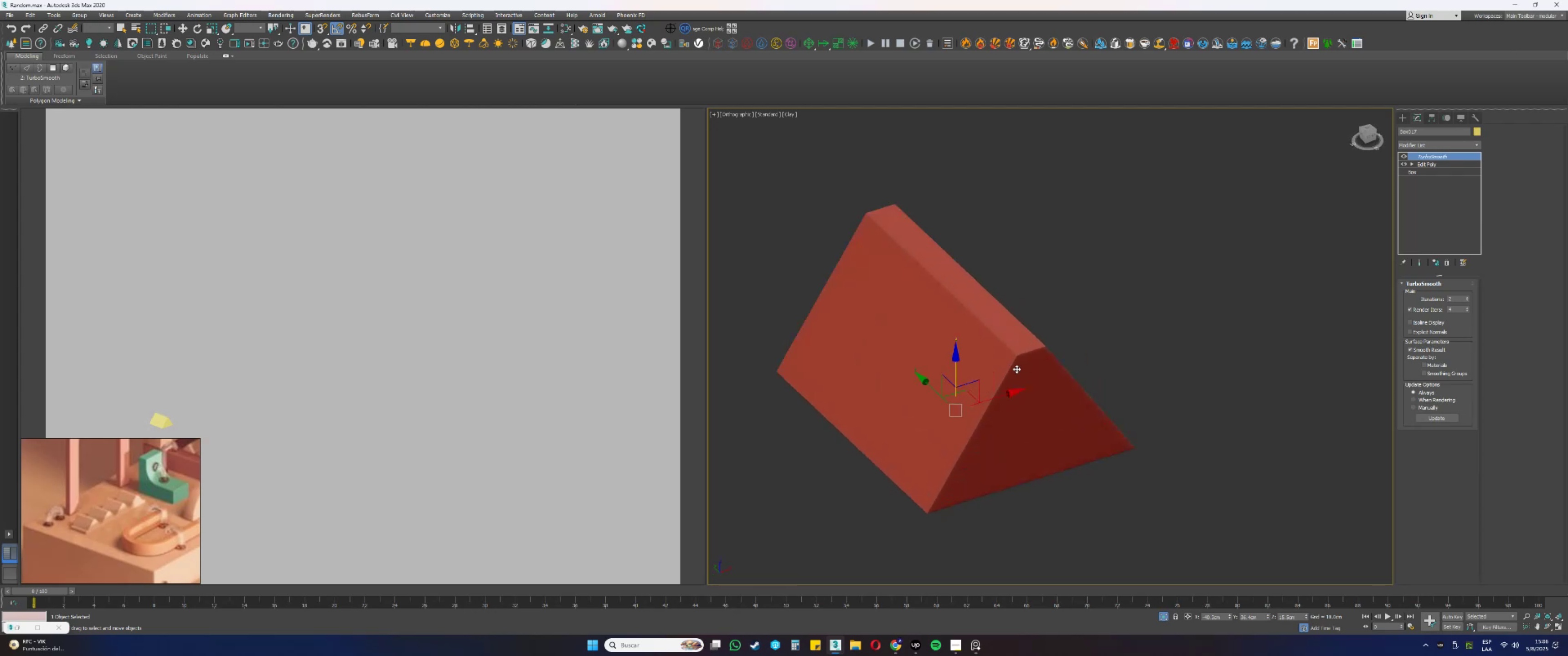 
key(F4)
 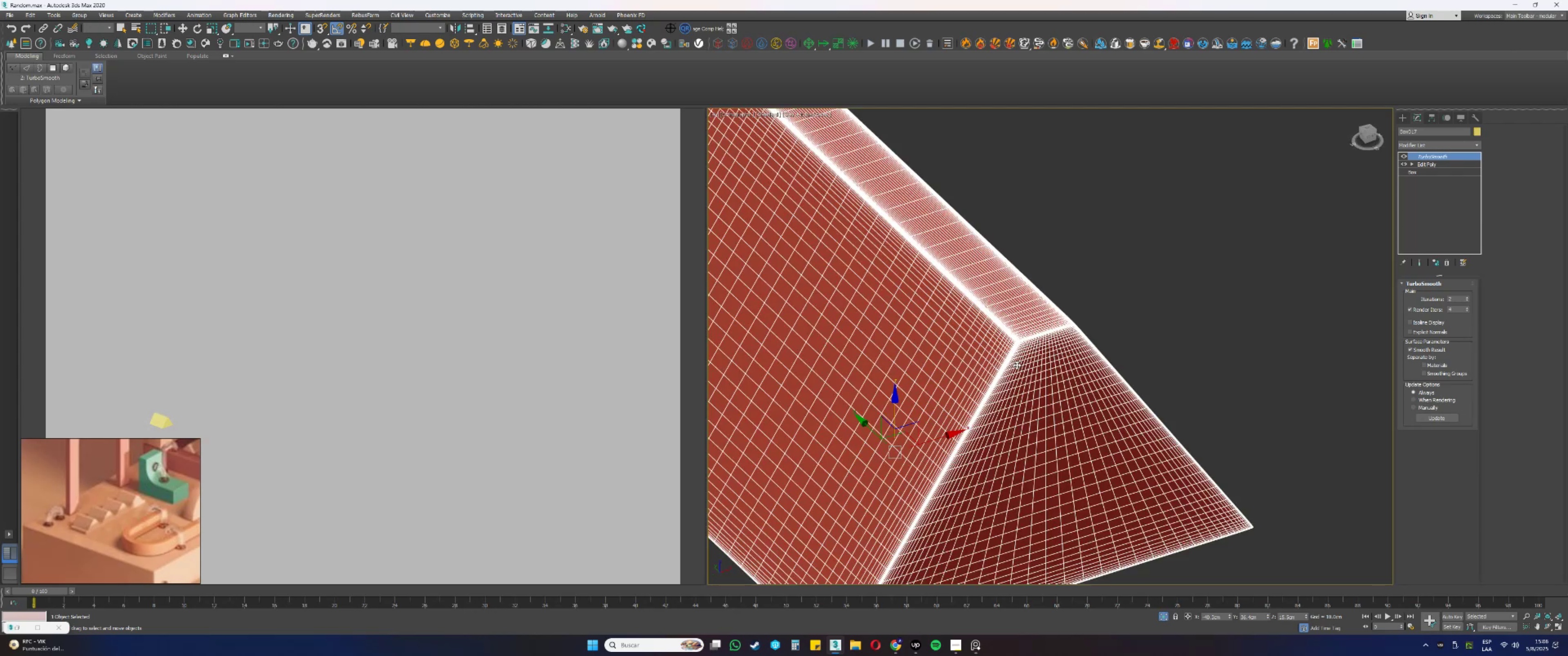 
key(F4)
 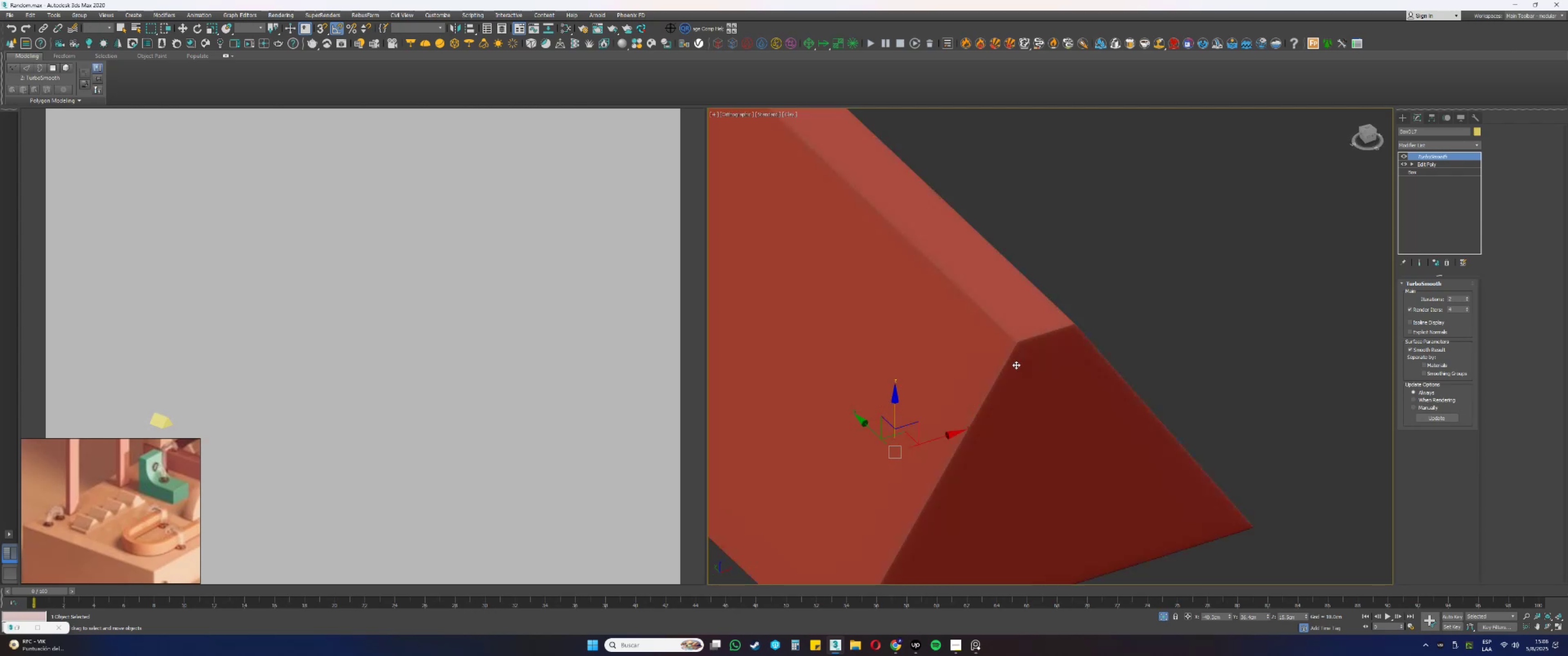 
scroll: coordinate [1022, 372], scroll_direction: down, amount: 3.0
 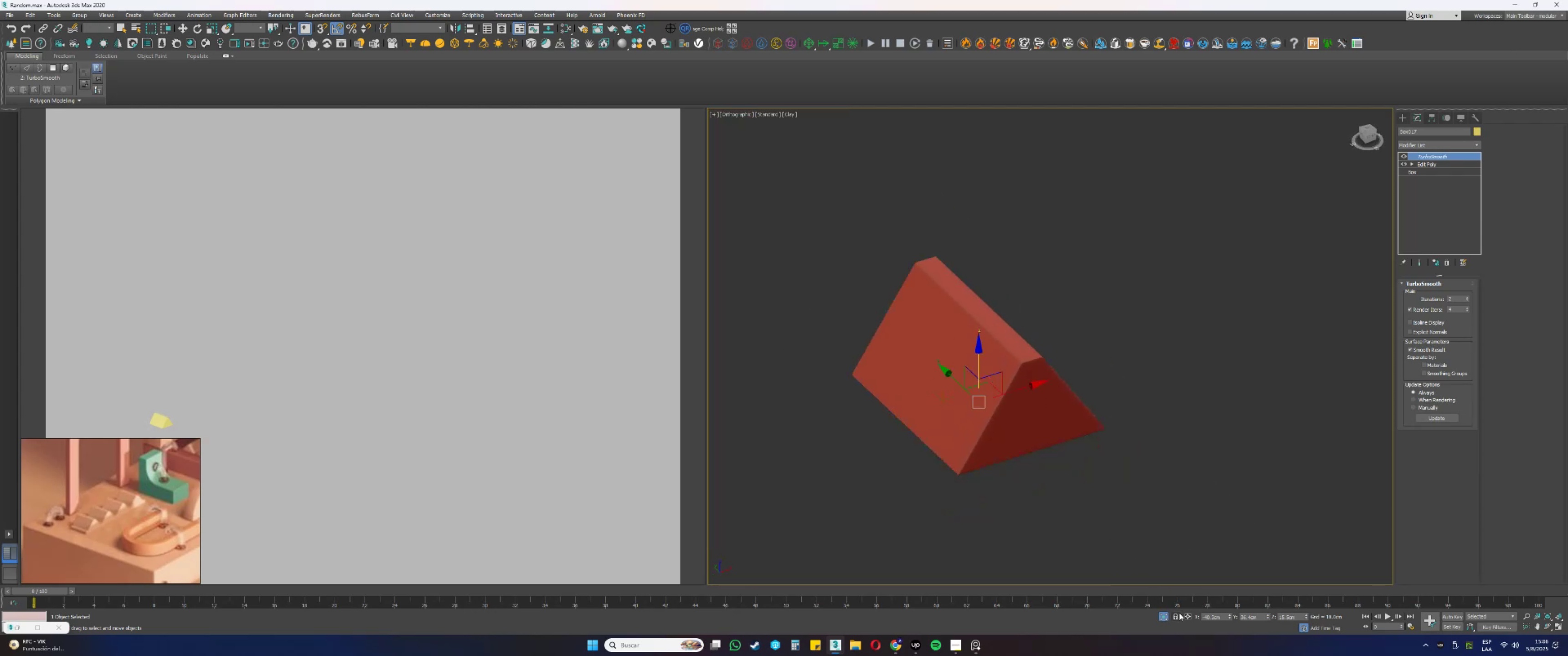 
left_click([1165, 616])
 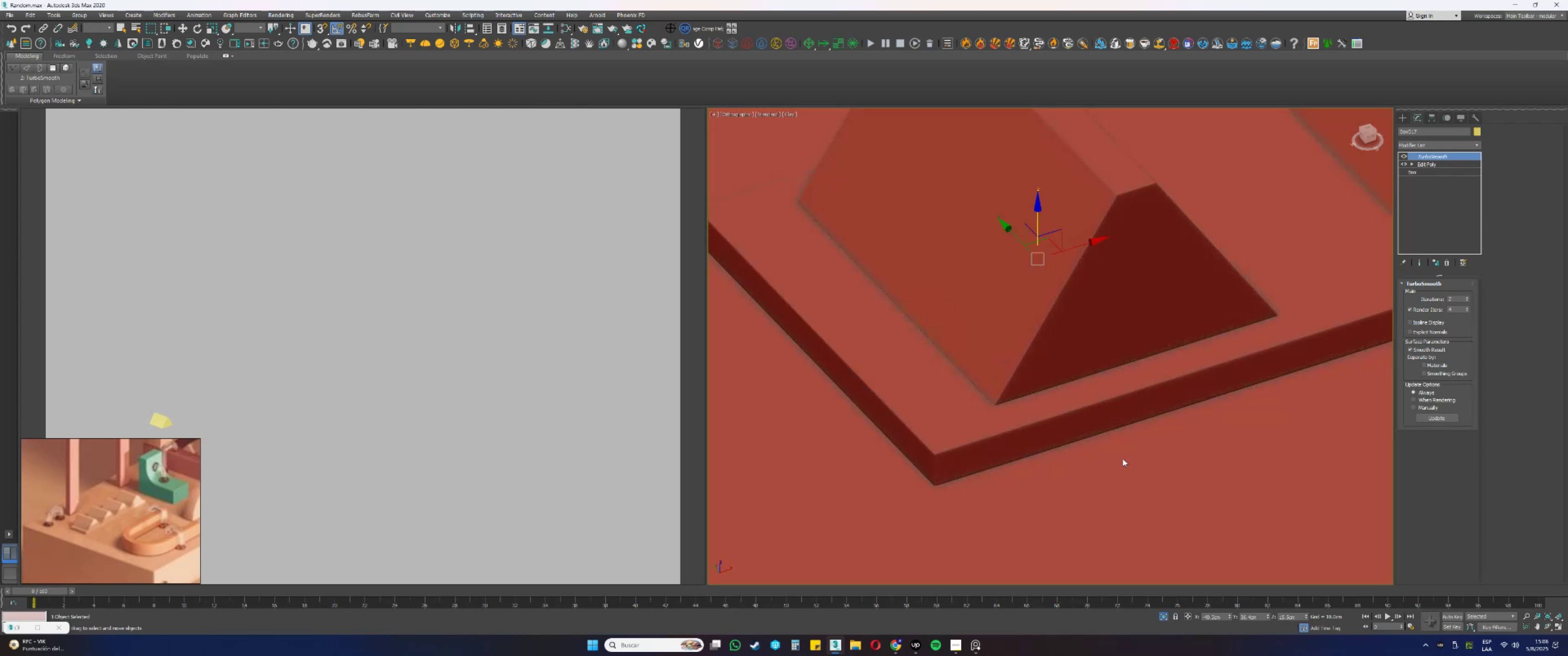 
key(F4)
 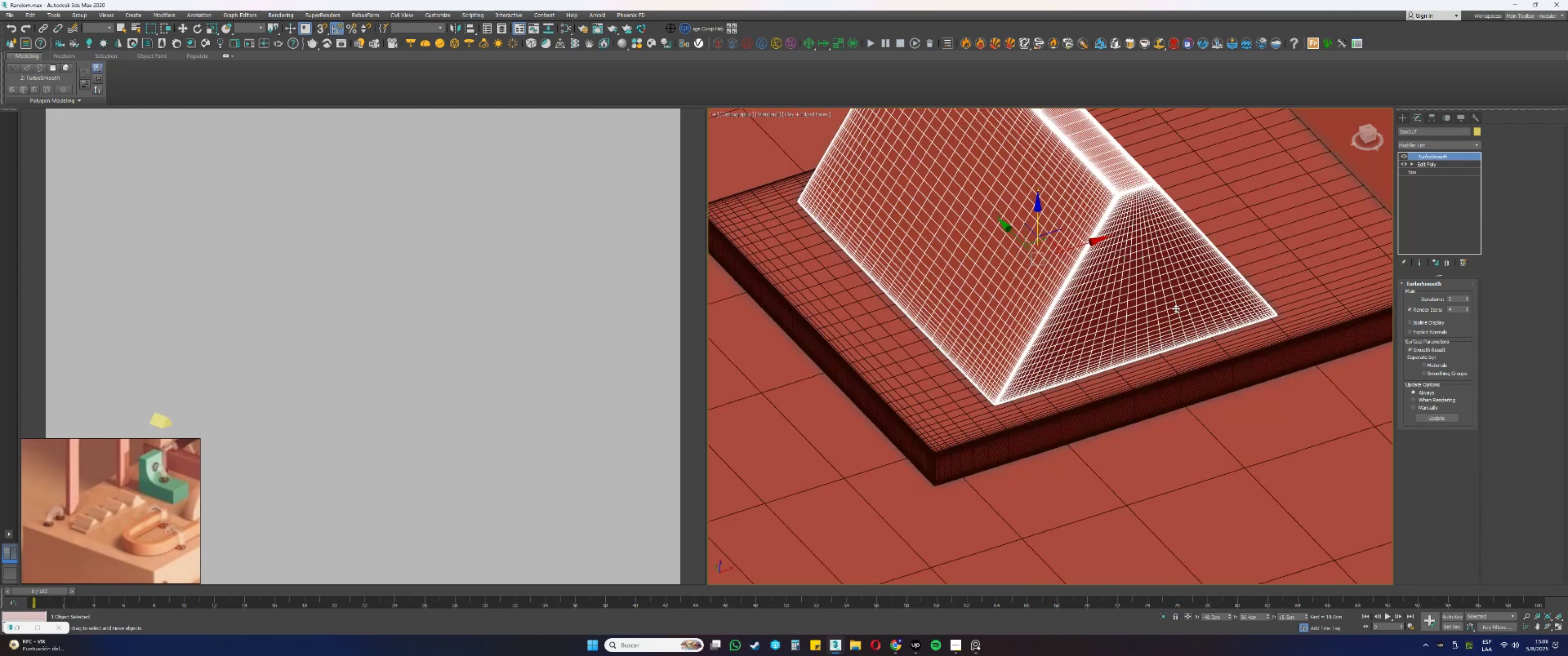 
scroll: coordinate [838, 485], scroll_direction: down, amount: 1.0
 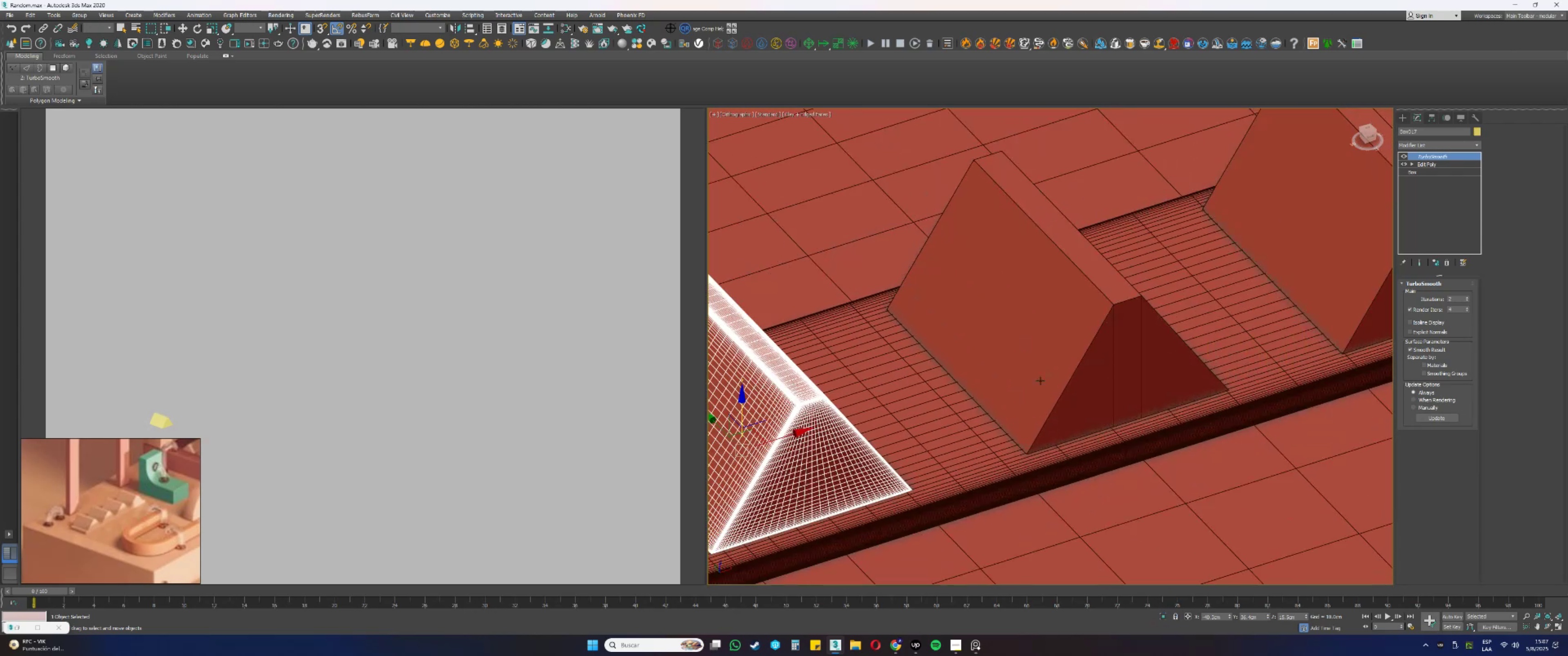 
key(F4)
 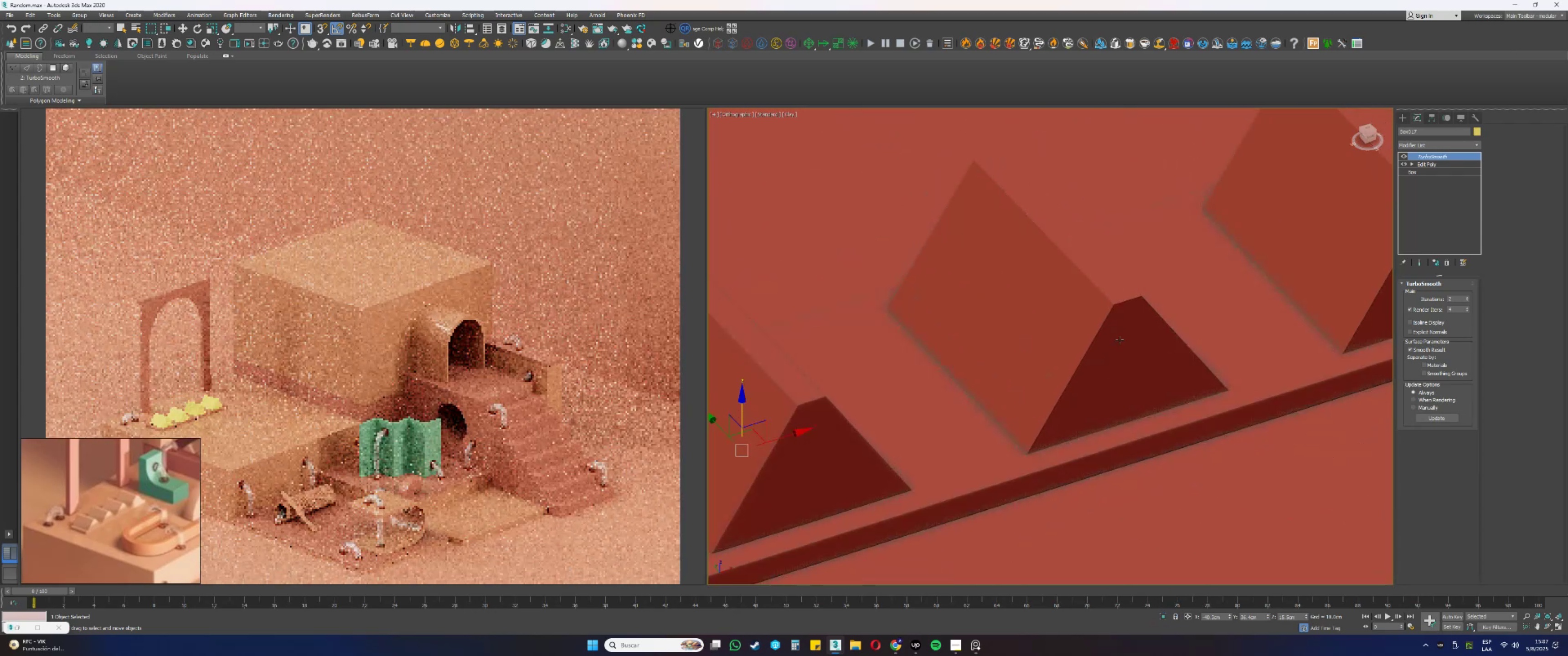 
left_click([1118, 338])
 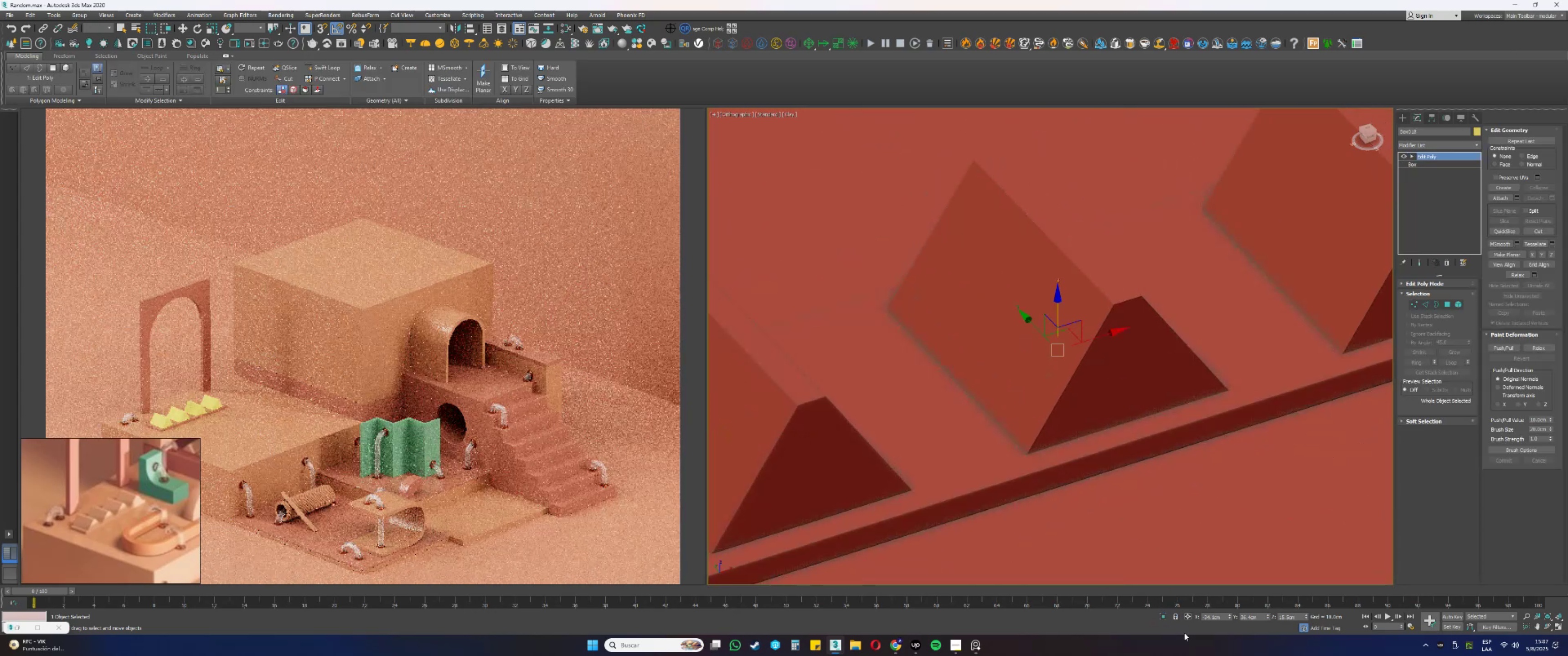 
left_click([1165, 616])
 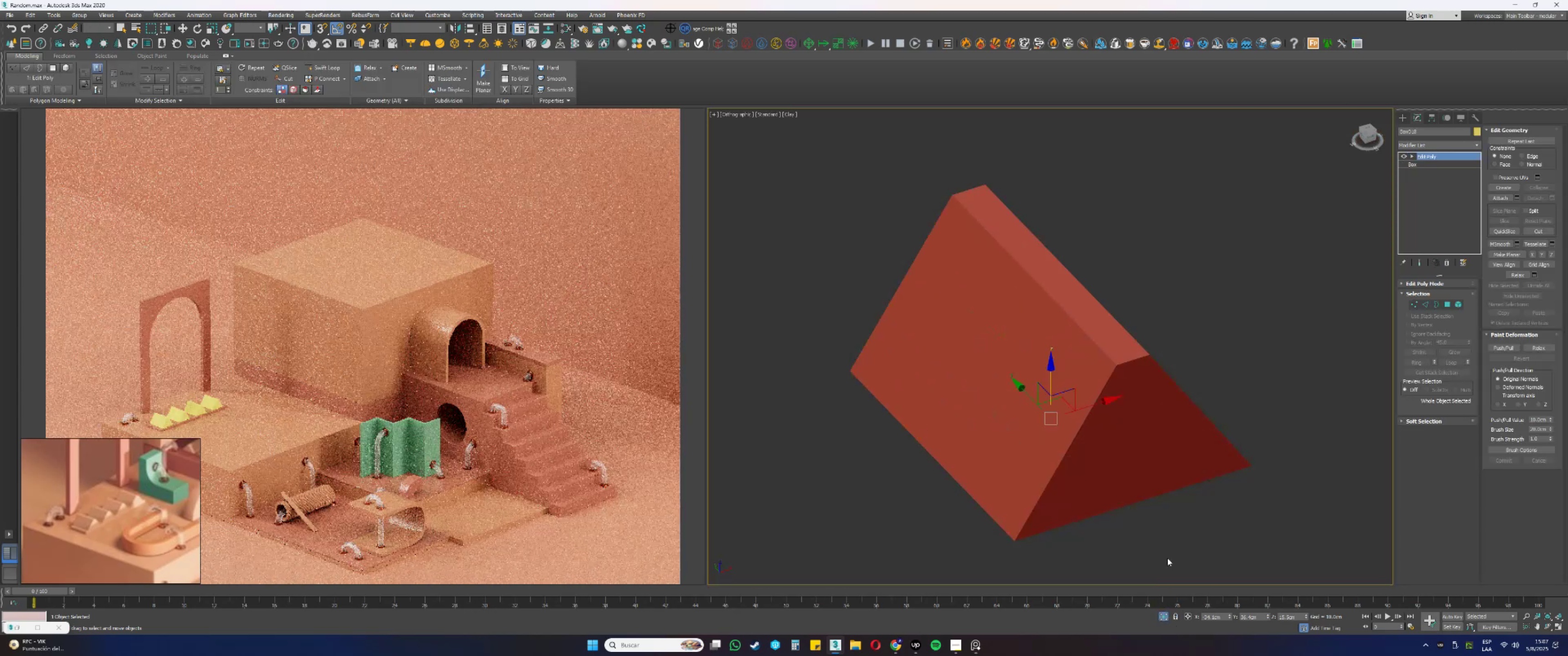 
key(Alt+AltLeft)
 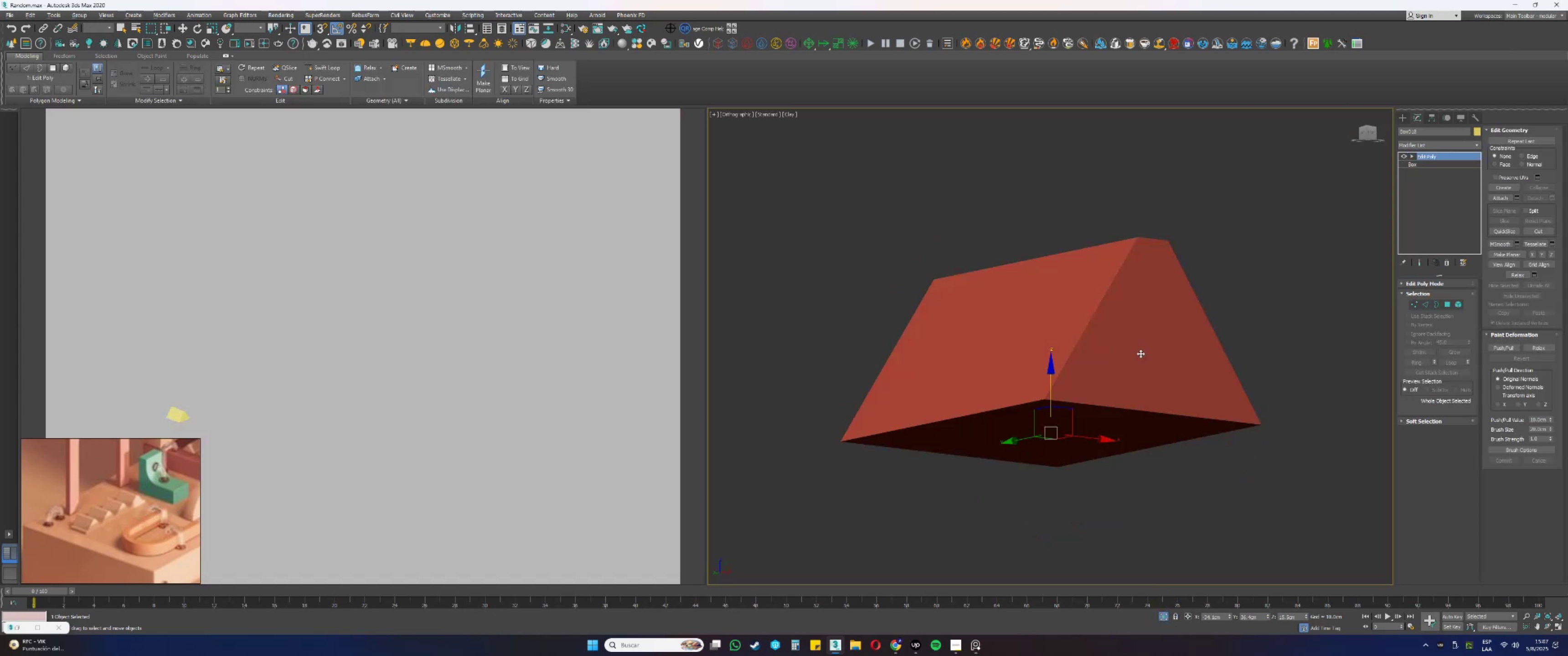 
key(F4)
 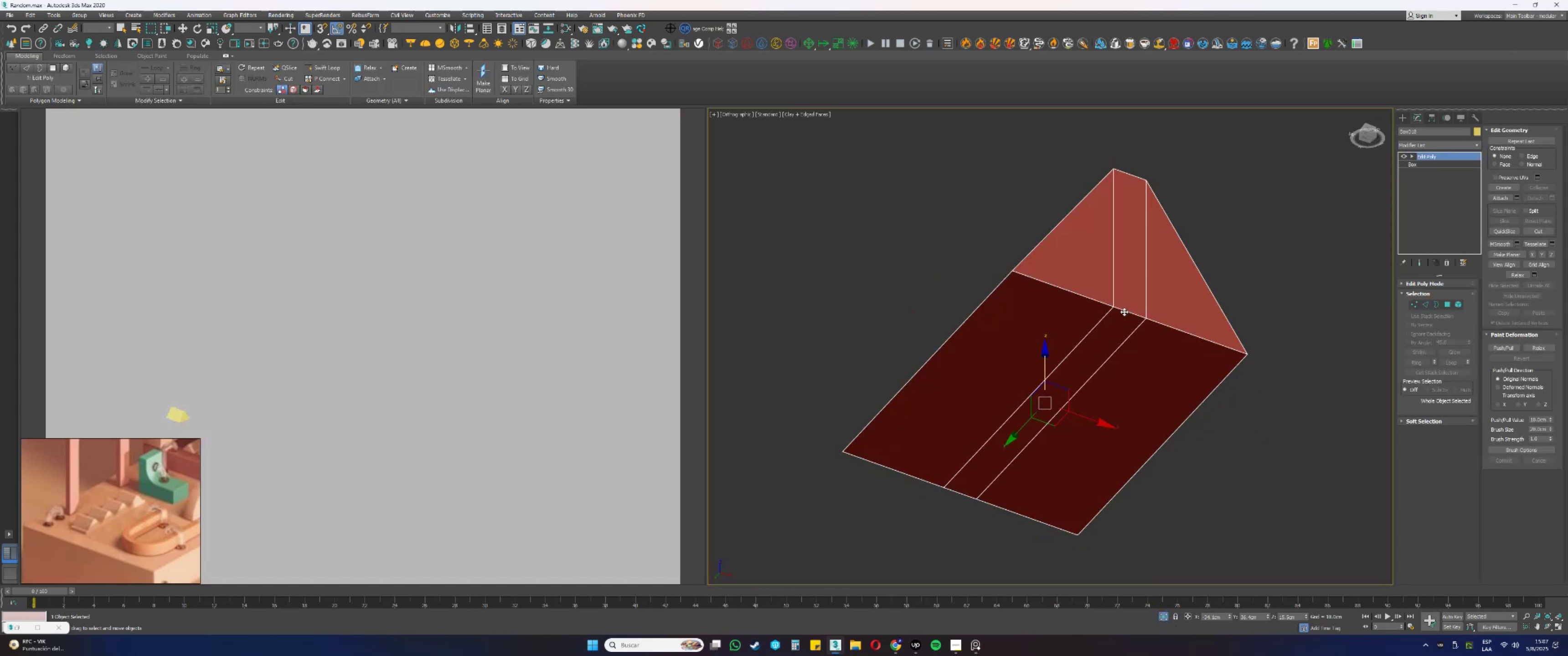 
scroll: coordinate [1133, 220], scroll_direction: up, amount: 2.0
 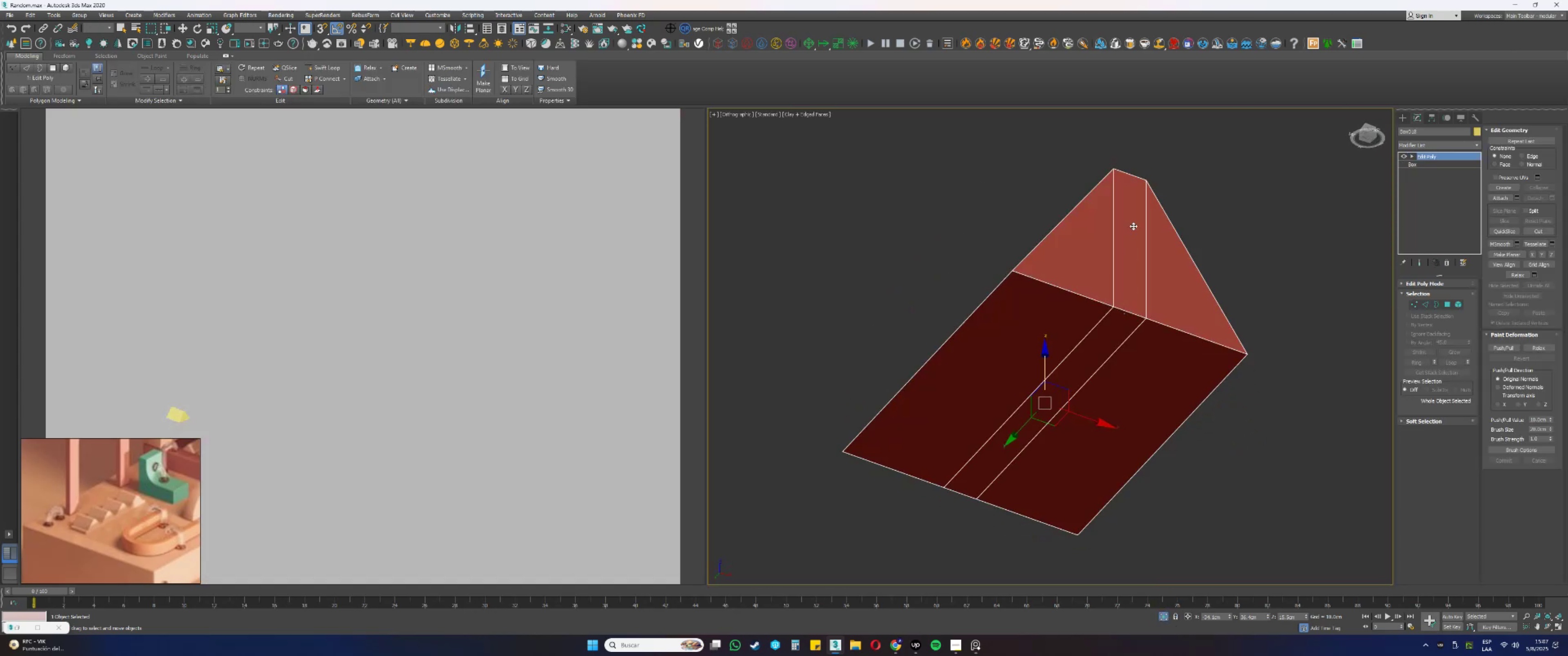 
key(2)
 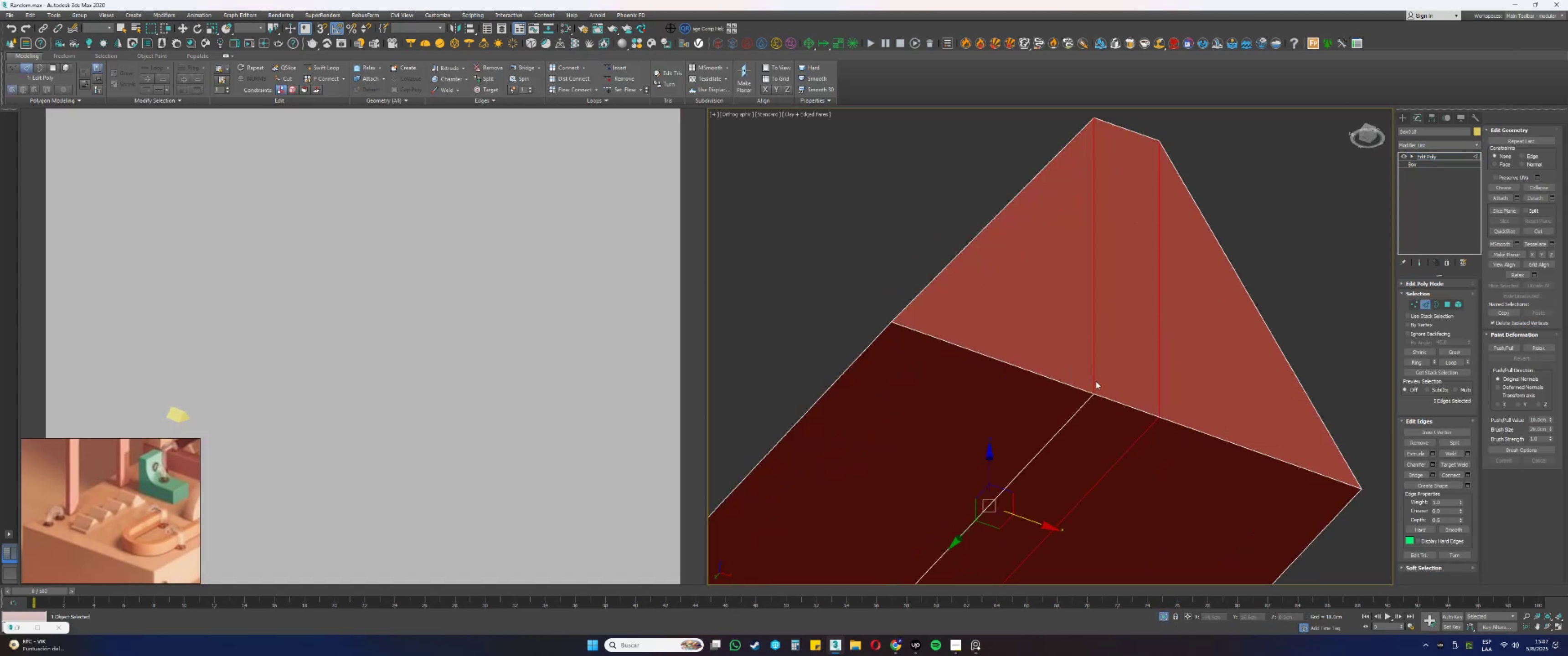 
double_click([1093, 383])
 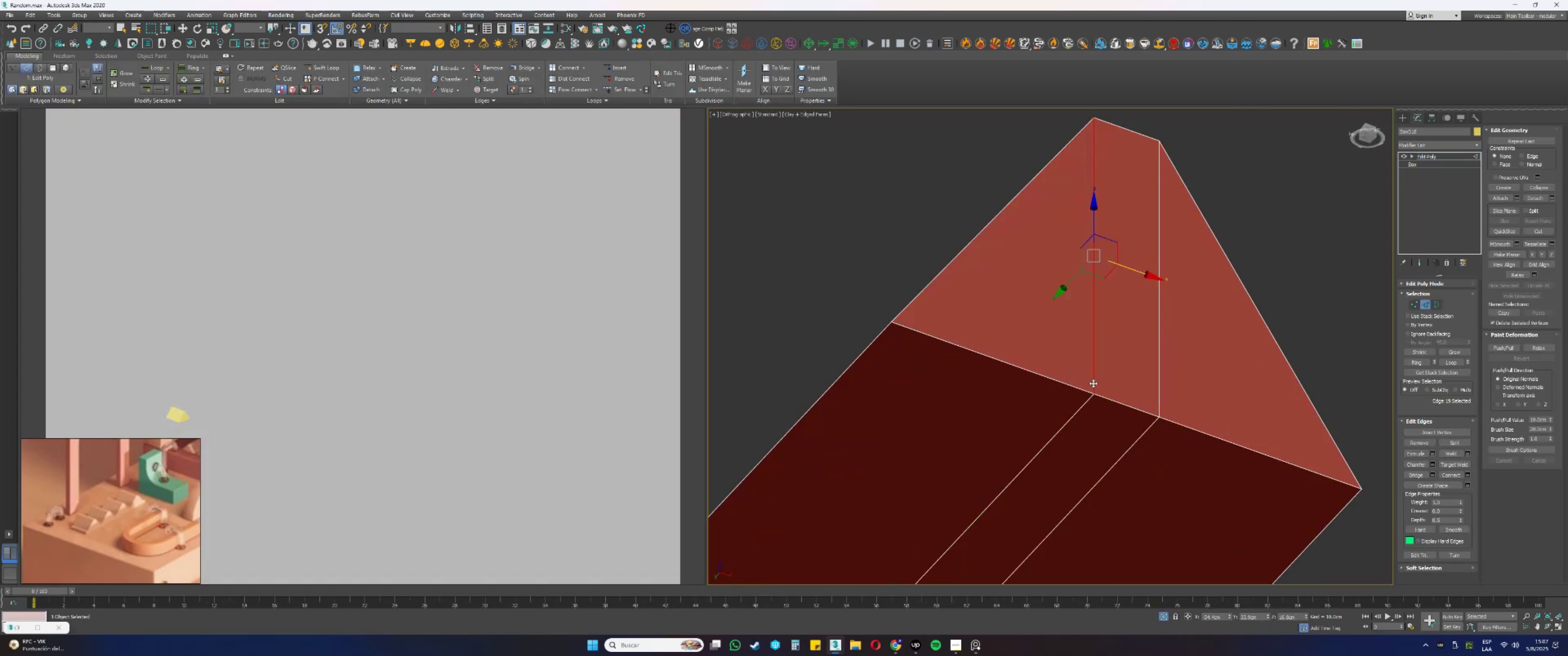 
hold_key(key=ControlLeft, duration=0.42)
left_click([1084, 404])
 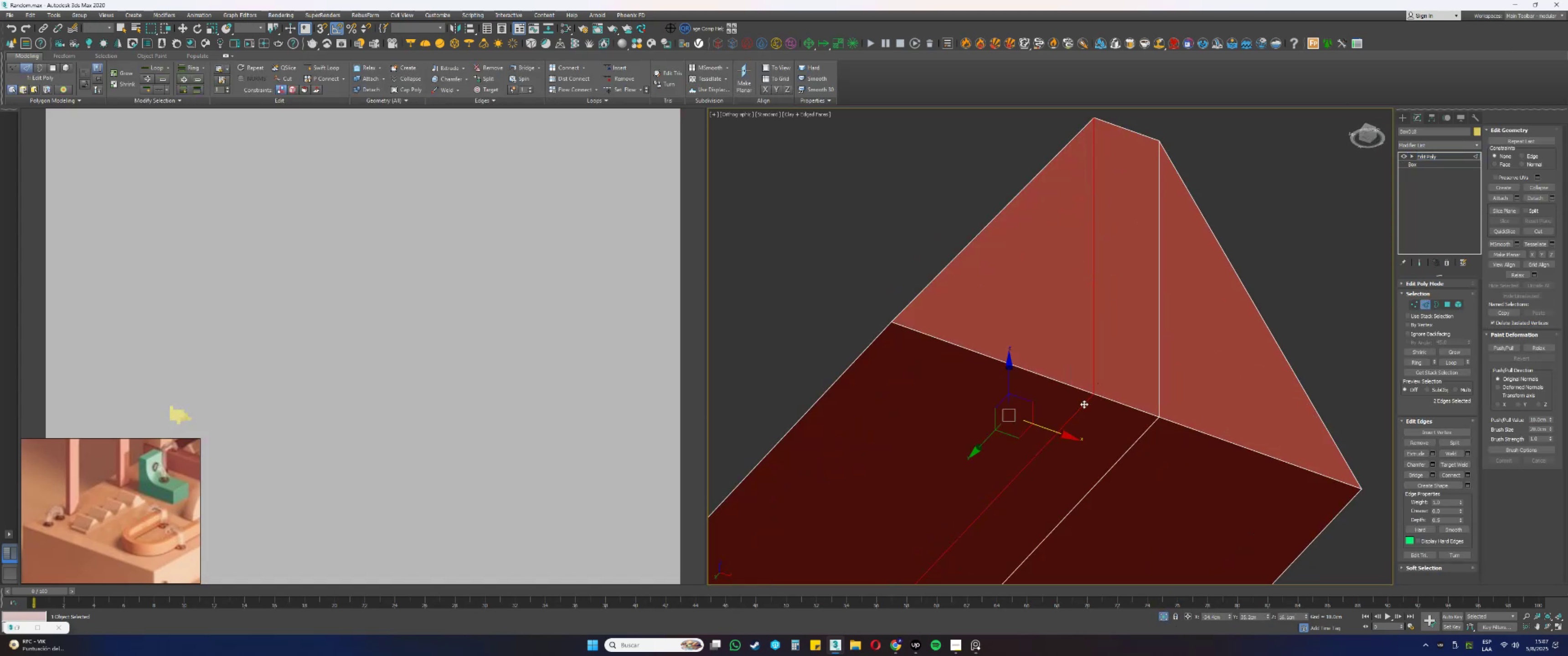 
scroll: coordinate [1081, 383], scroll_direction: down, amount: 4.0
 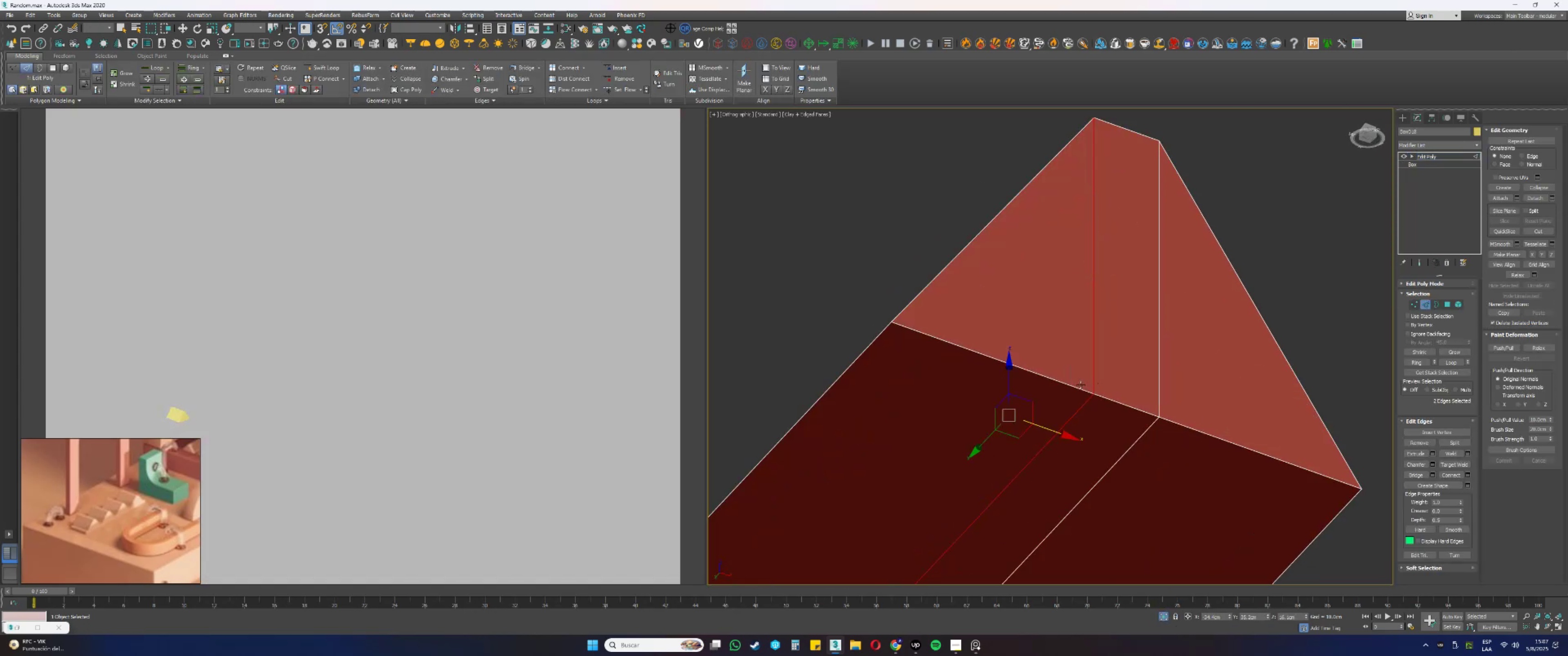 
hold_key(key=AltLeft, duration=0.51)
 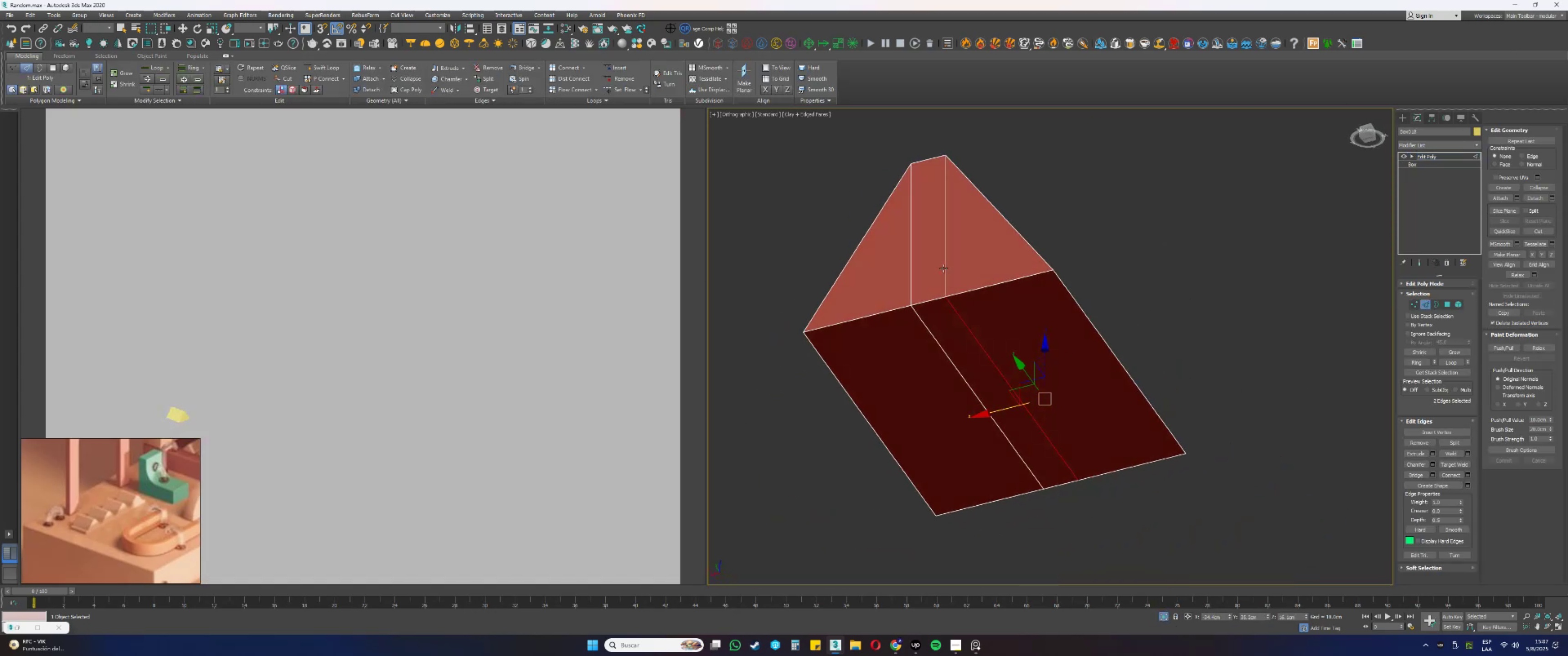 
hold_key(key=ControlLeft, duration=0.7)
left_click([945, 266])
 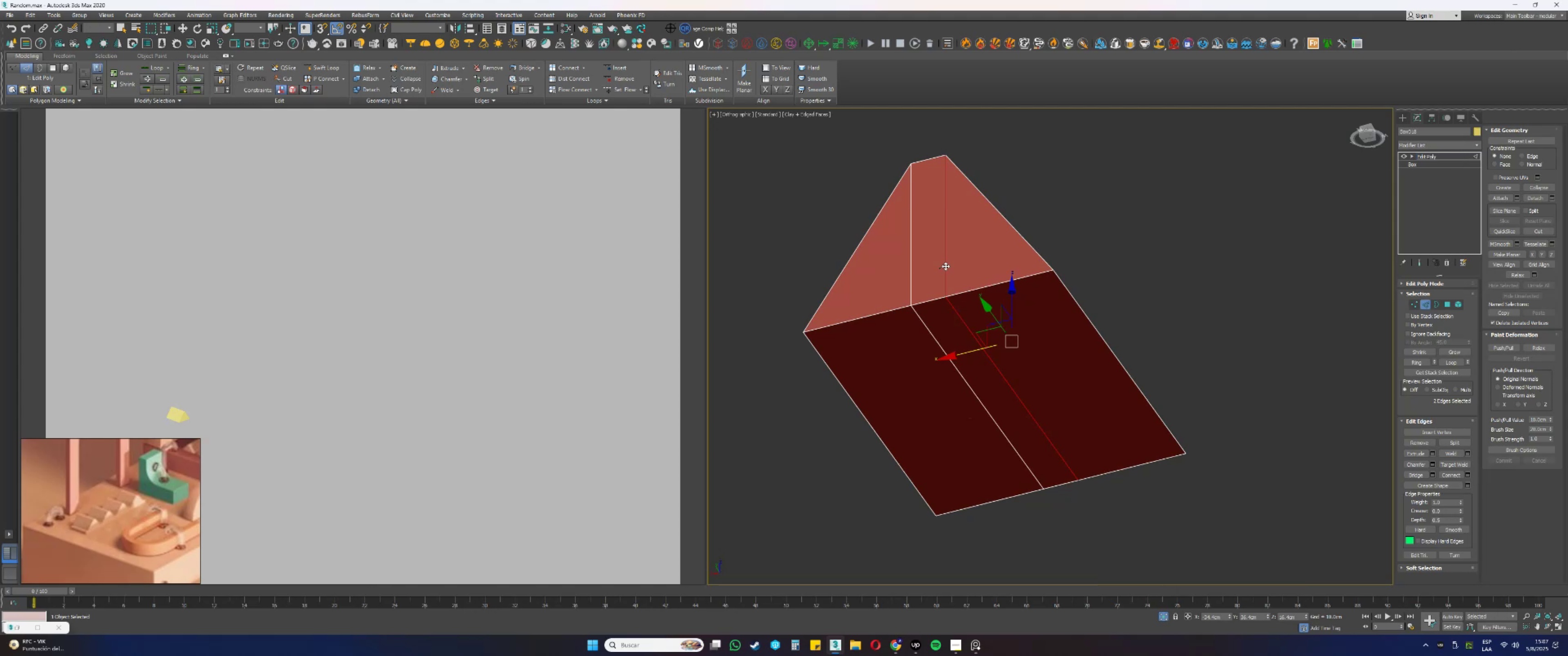 
key(Control+Backspace)
 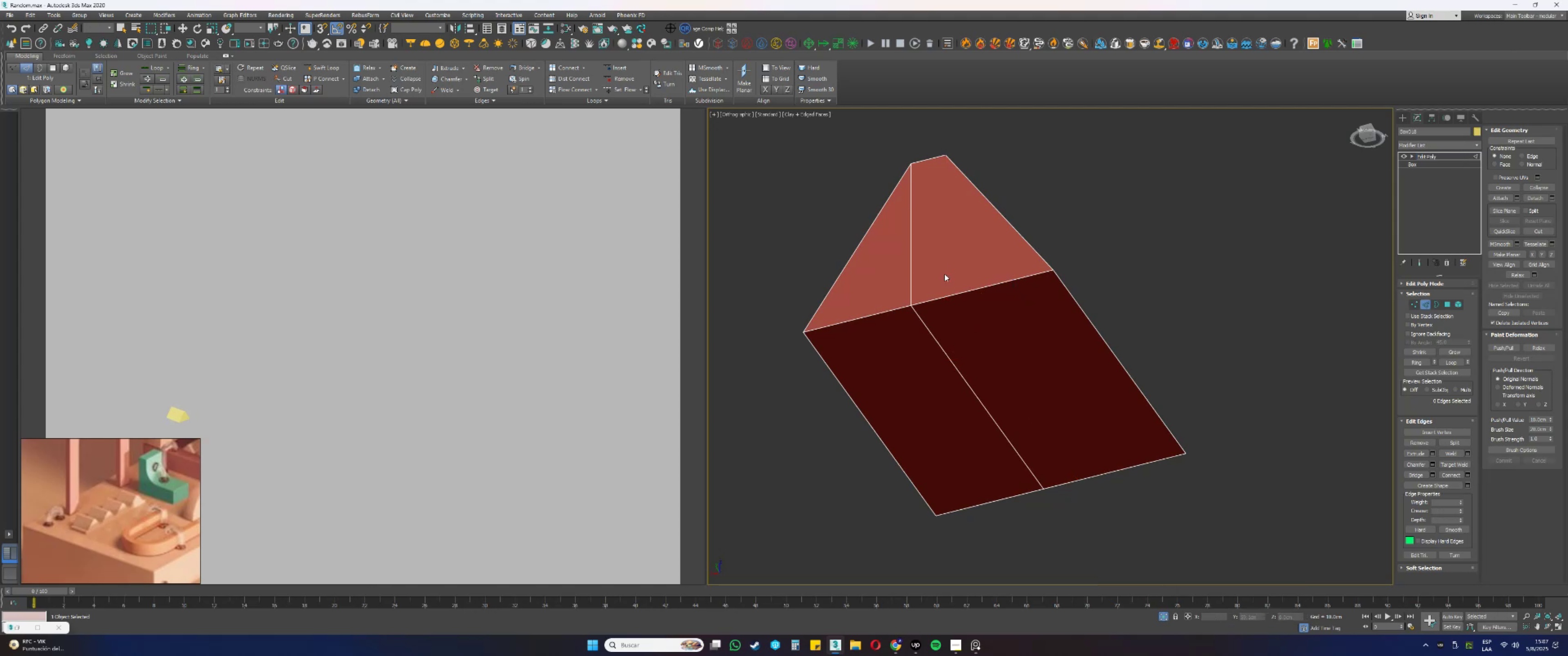 
left_click([912, 286])
 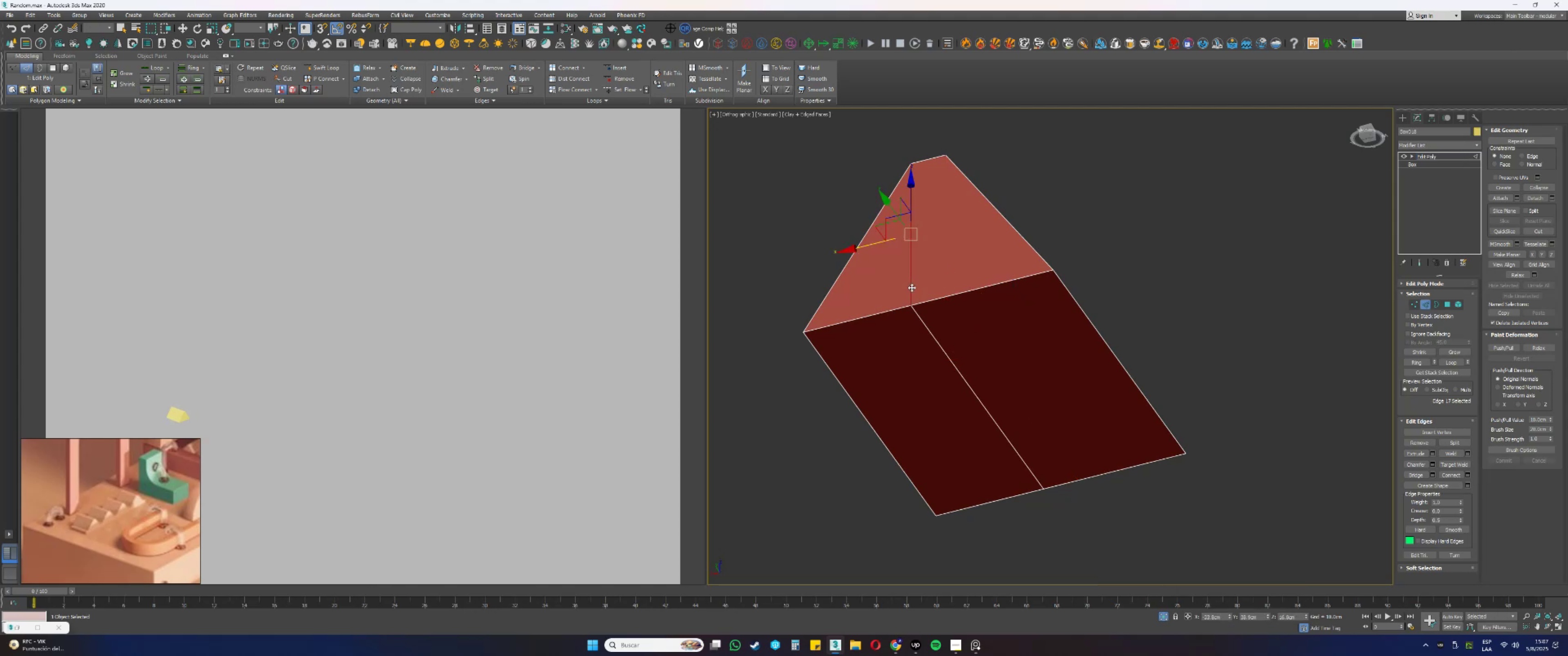 
hold_key(key=ControlLeft, duration=0.46)
left_click([919, 313])
 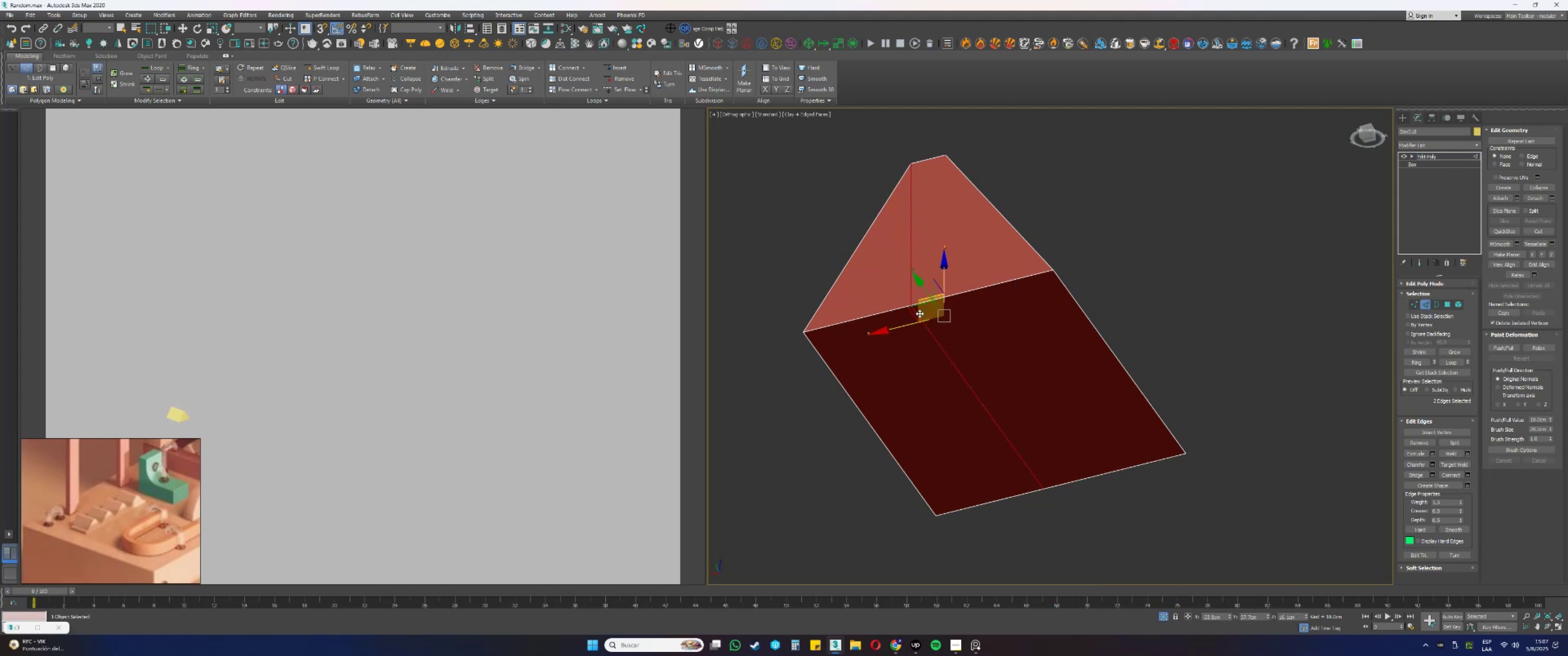 
hold_key(key=AltLeft, duration=0.58)
 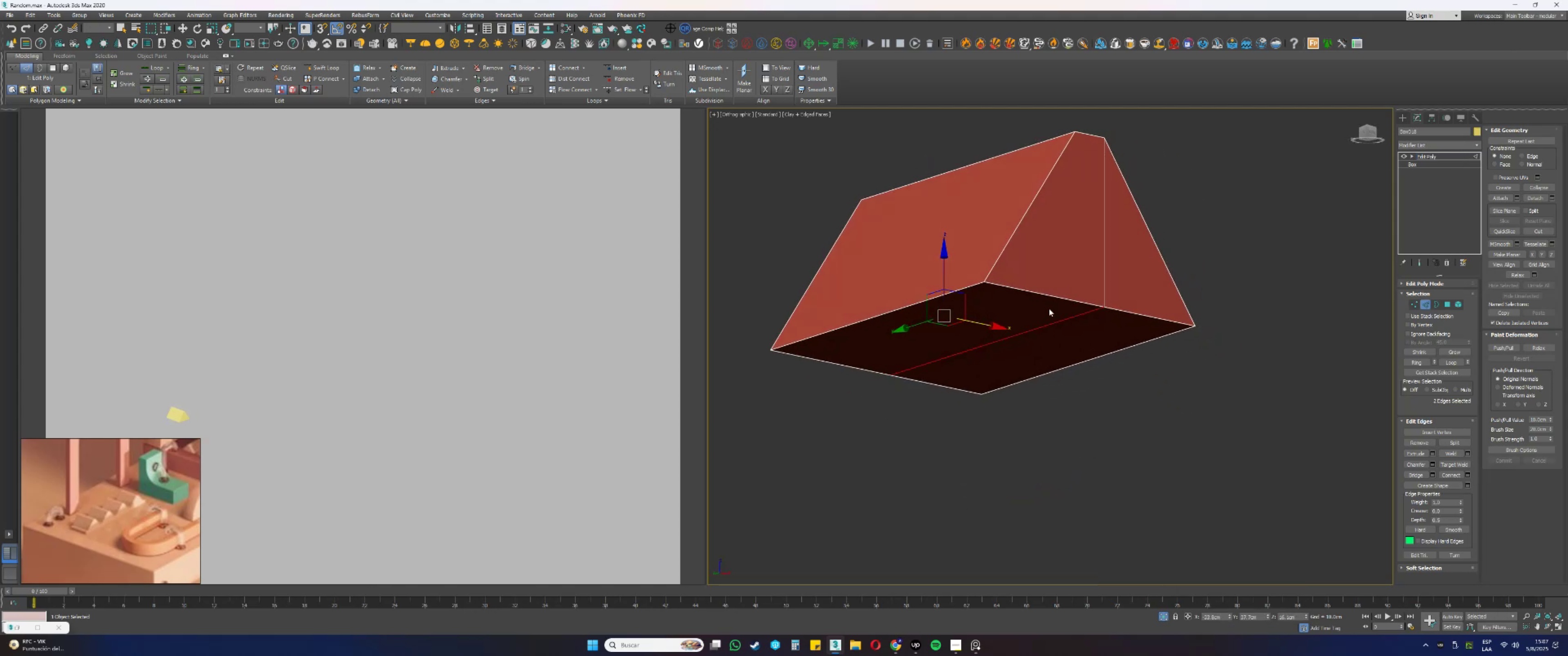 
hold_key(key=ControlLeft, duration=0.97)
left_click([1104, 285])
 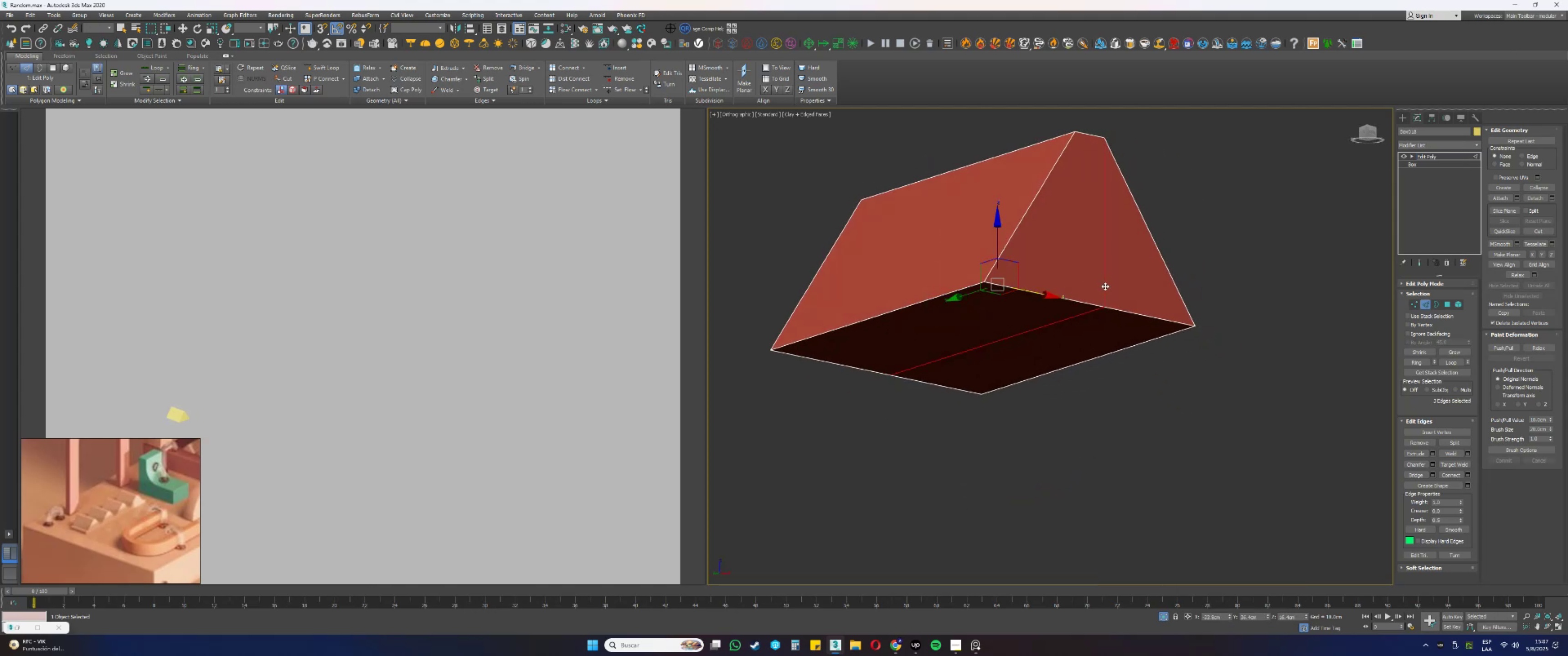 
key(Control+Backspace)
 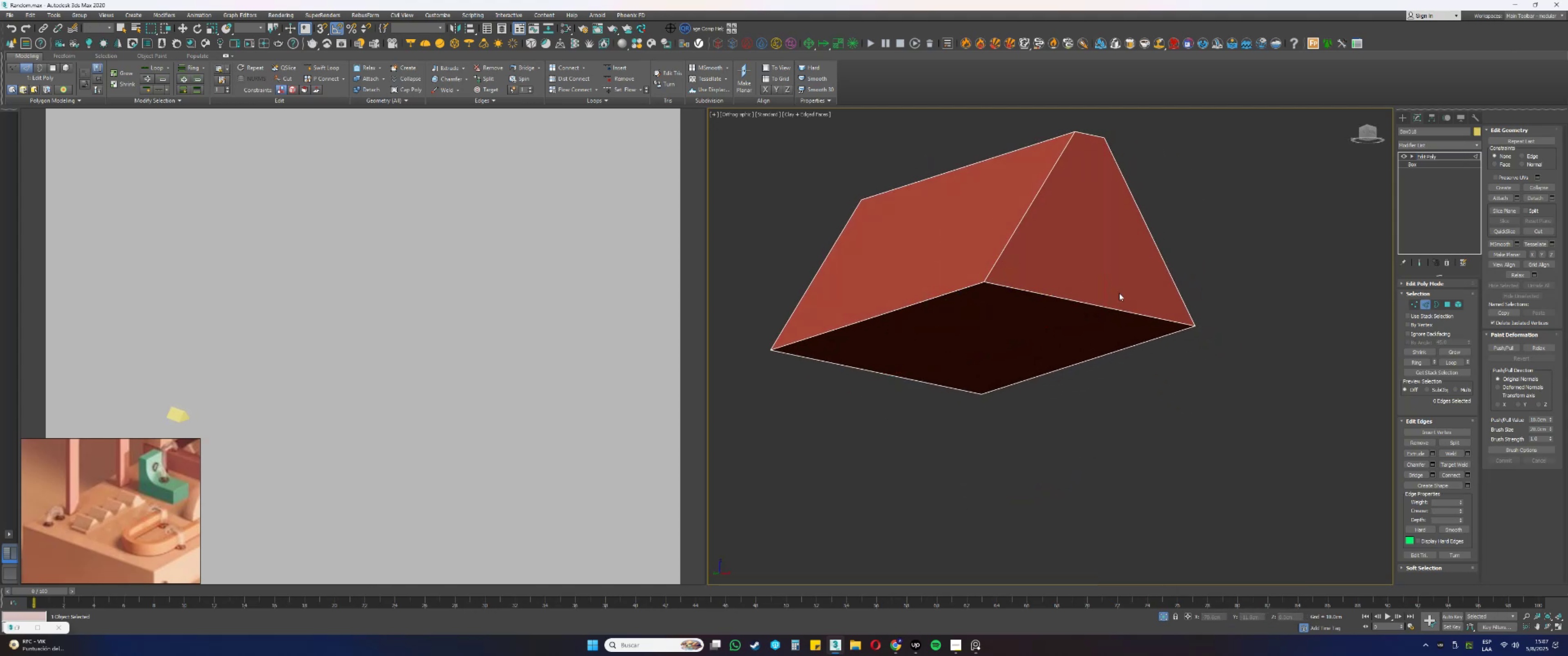 
hold_key(key=AltLeft, duration=0.38)
 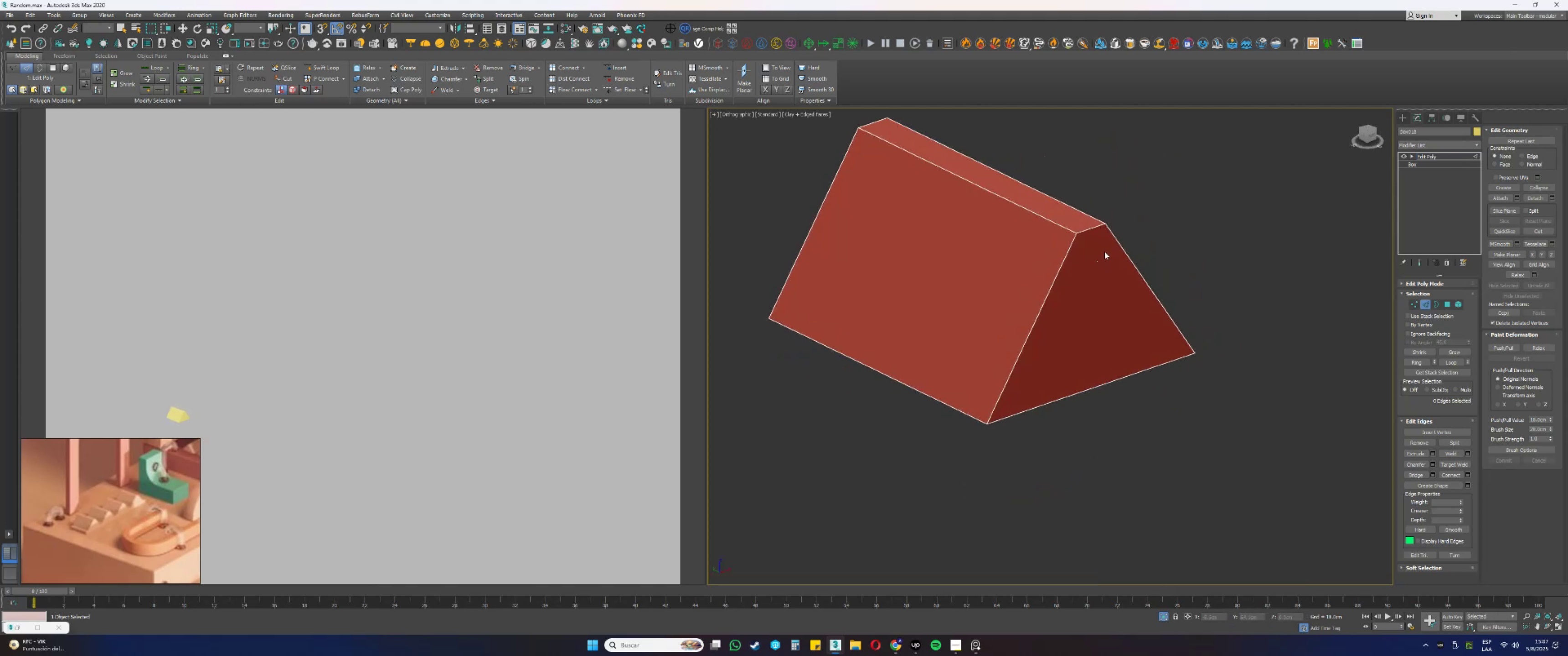 
type(11)
 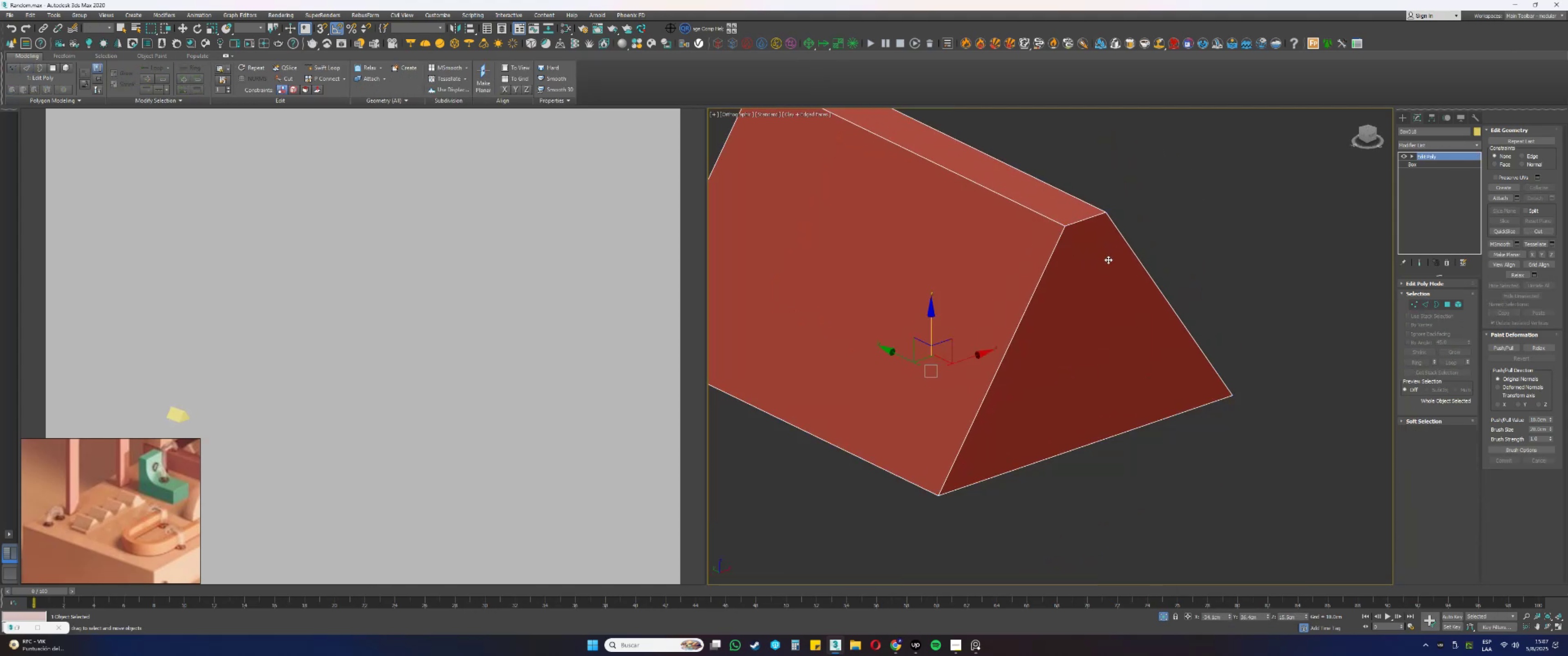 
scroll: coordinate [1105, 251], scroll_direction: up, amount: 1.0
 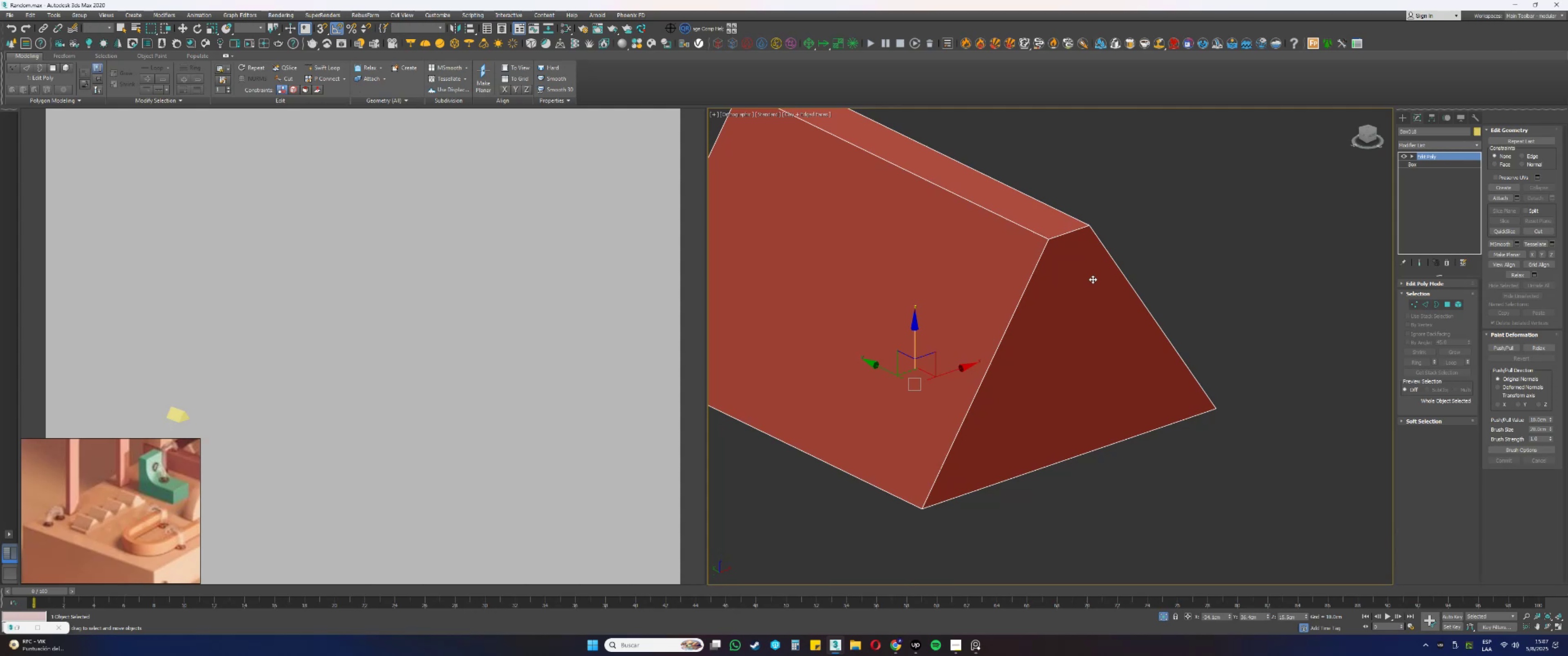 
key(Alt+AltLeft)
 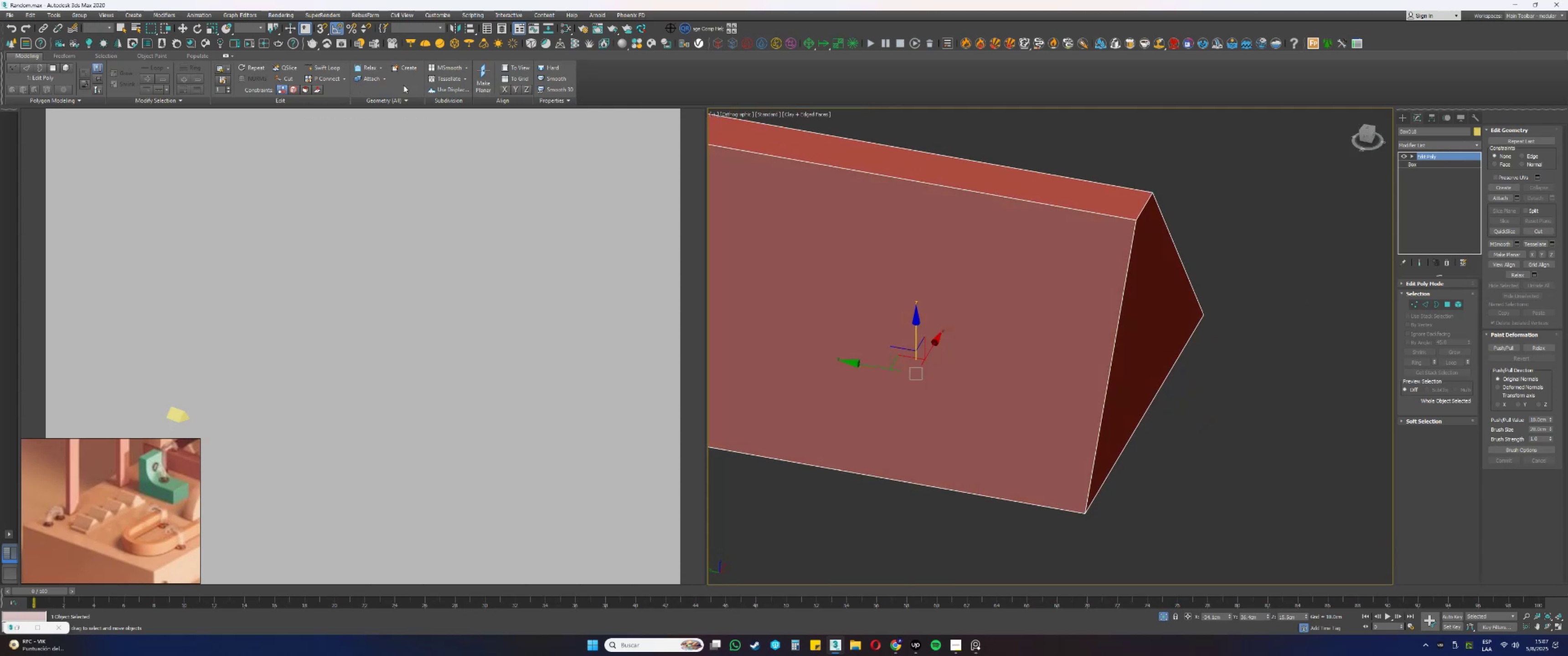 
left_click([319, 68])
 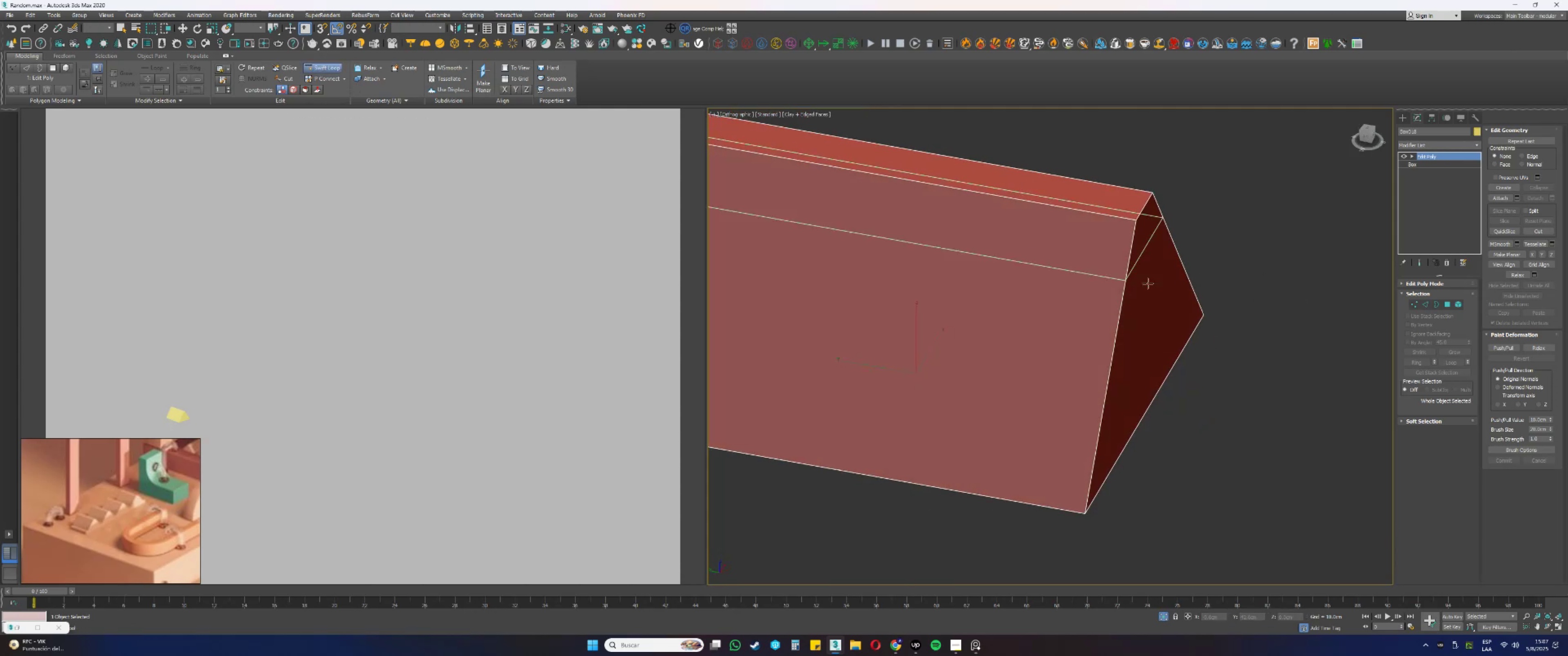 
scroll: coordinate [1130, 222], scroll_direction: up, amount: 4.0
 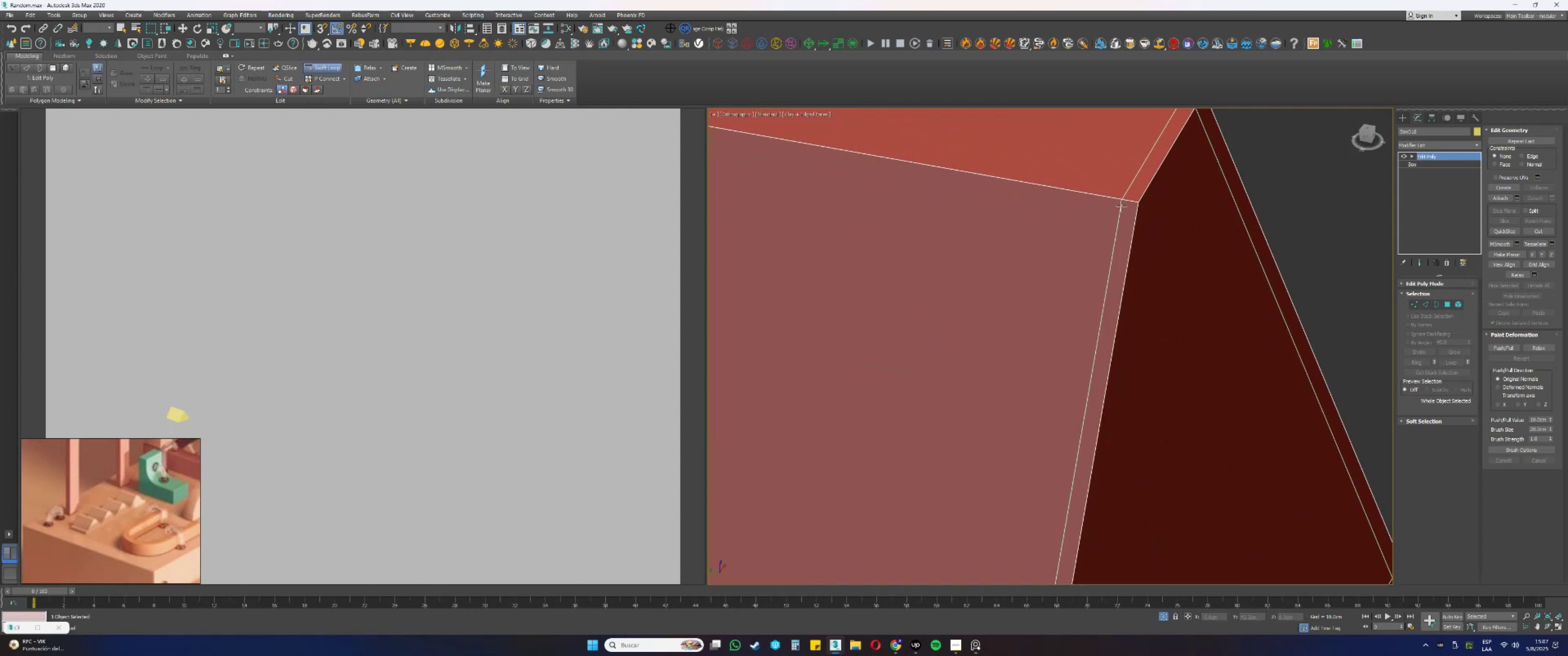 
left_click([1123, 205])
 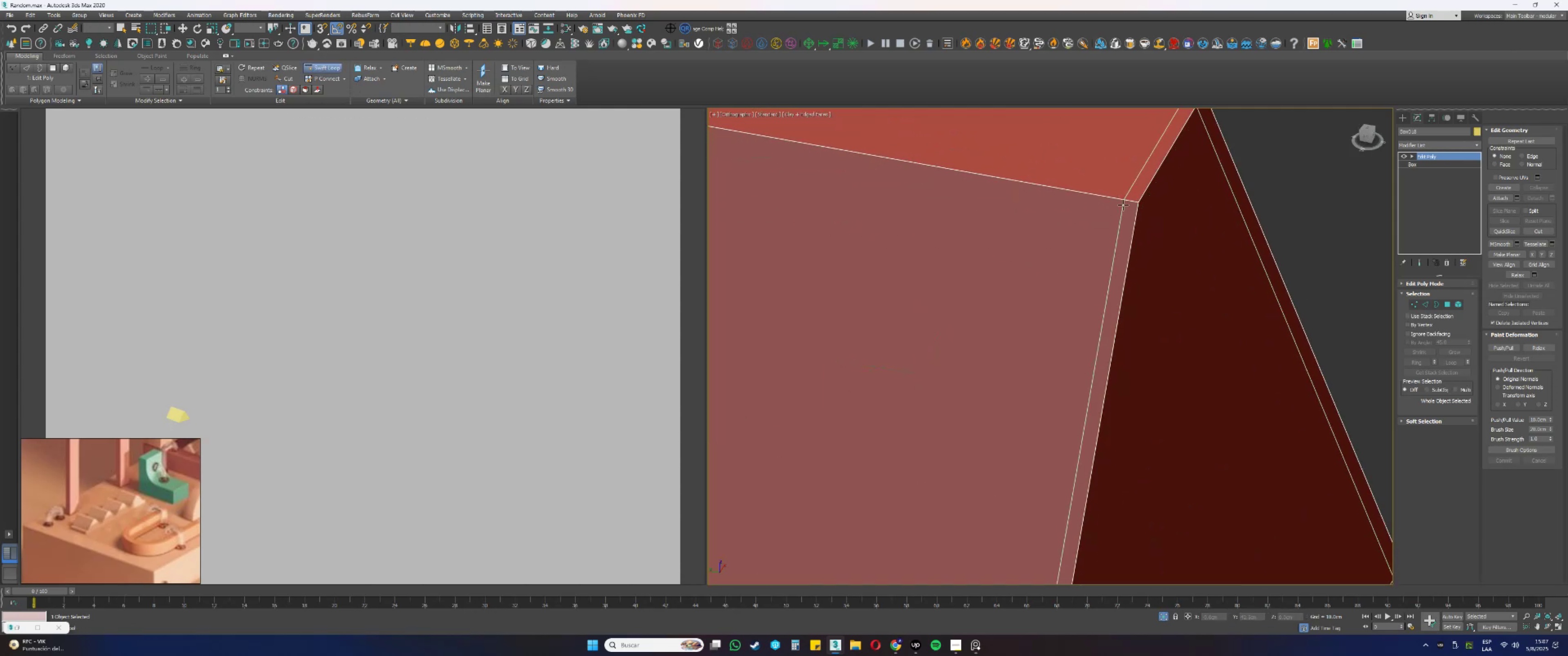 
scroll: coordinate [1140, 225], scroll_direction: down, amount: 4.0
 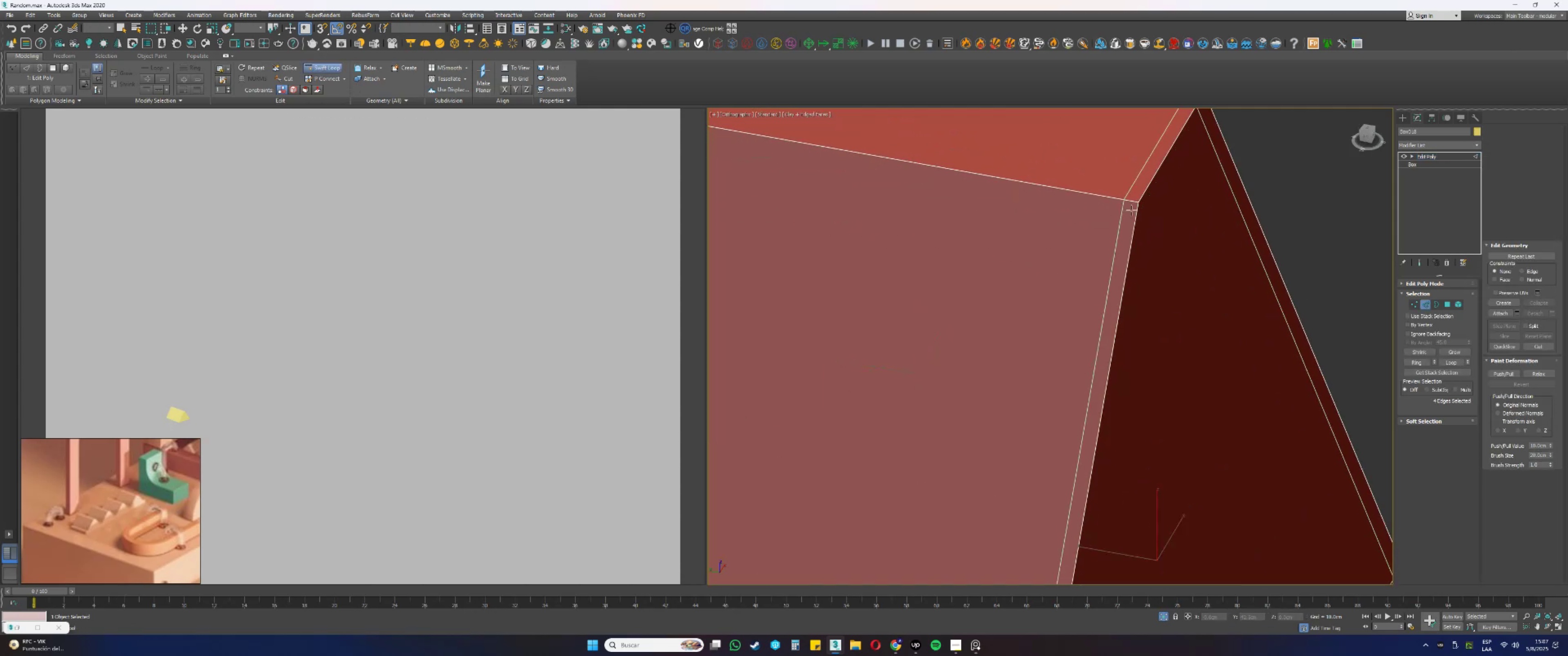 
key(Alt+AltLeft)
 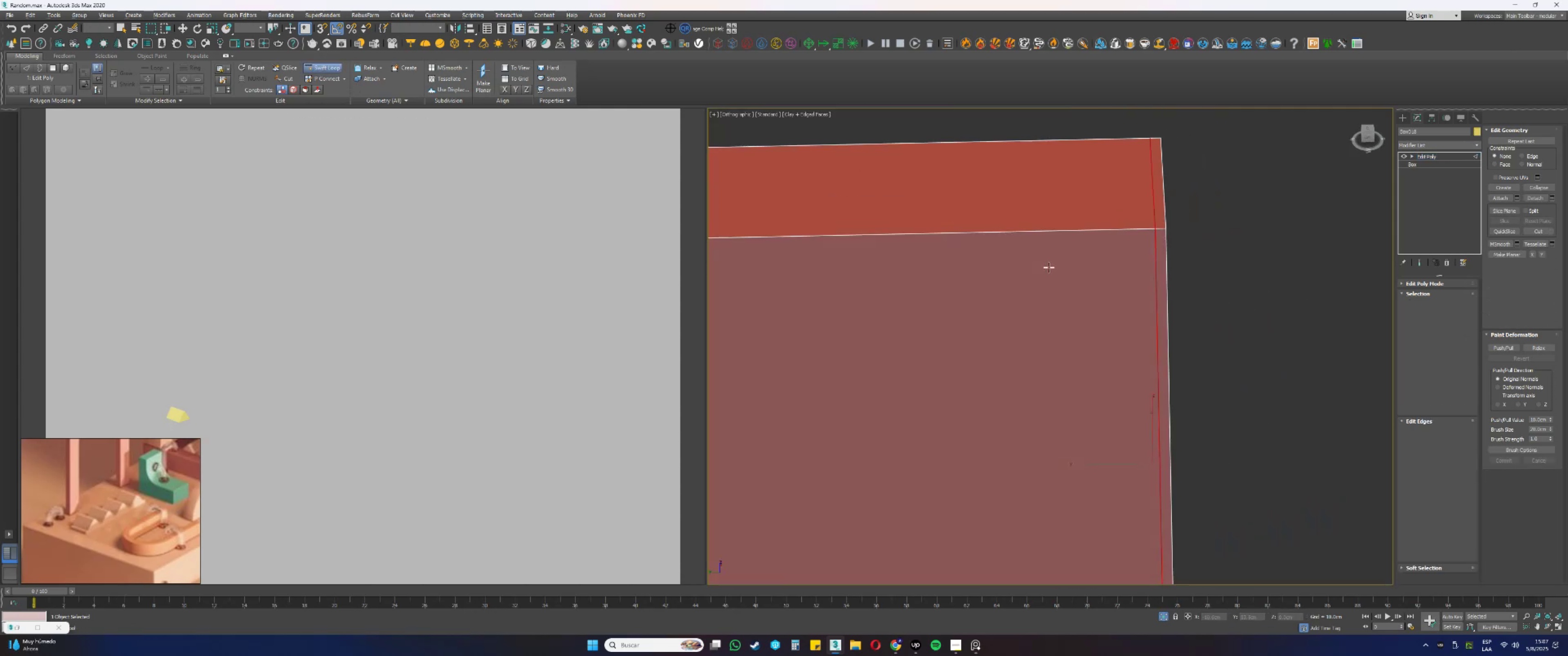 
scroll: coordinate [1233, 248], scroll_direction: down, amount: 3.0
 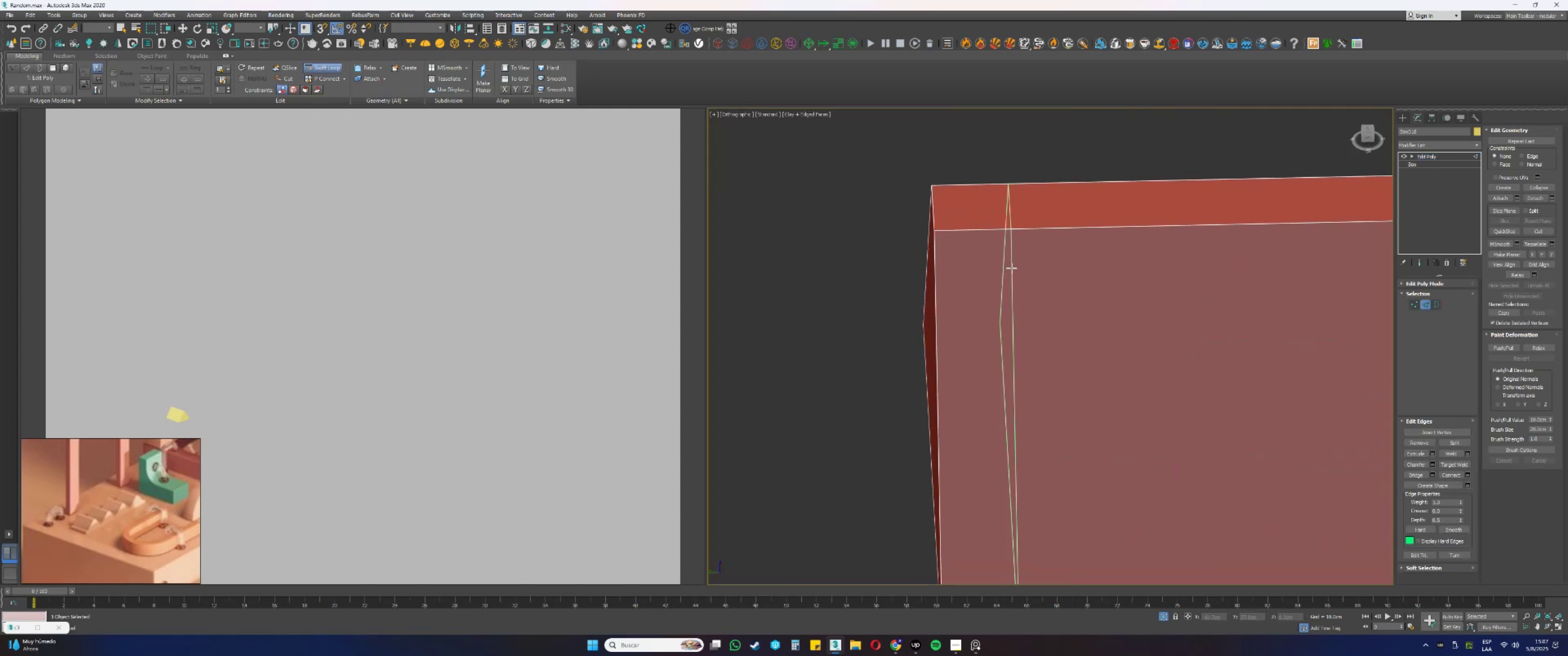 
scroll: coordinate [951, 231], scroll_direction: up, amount: 2.0
 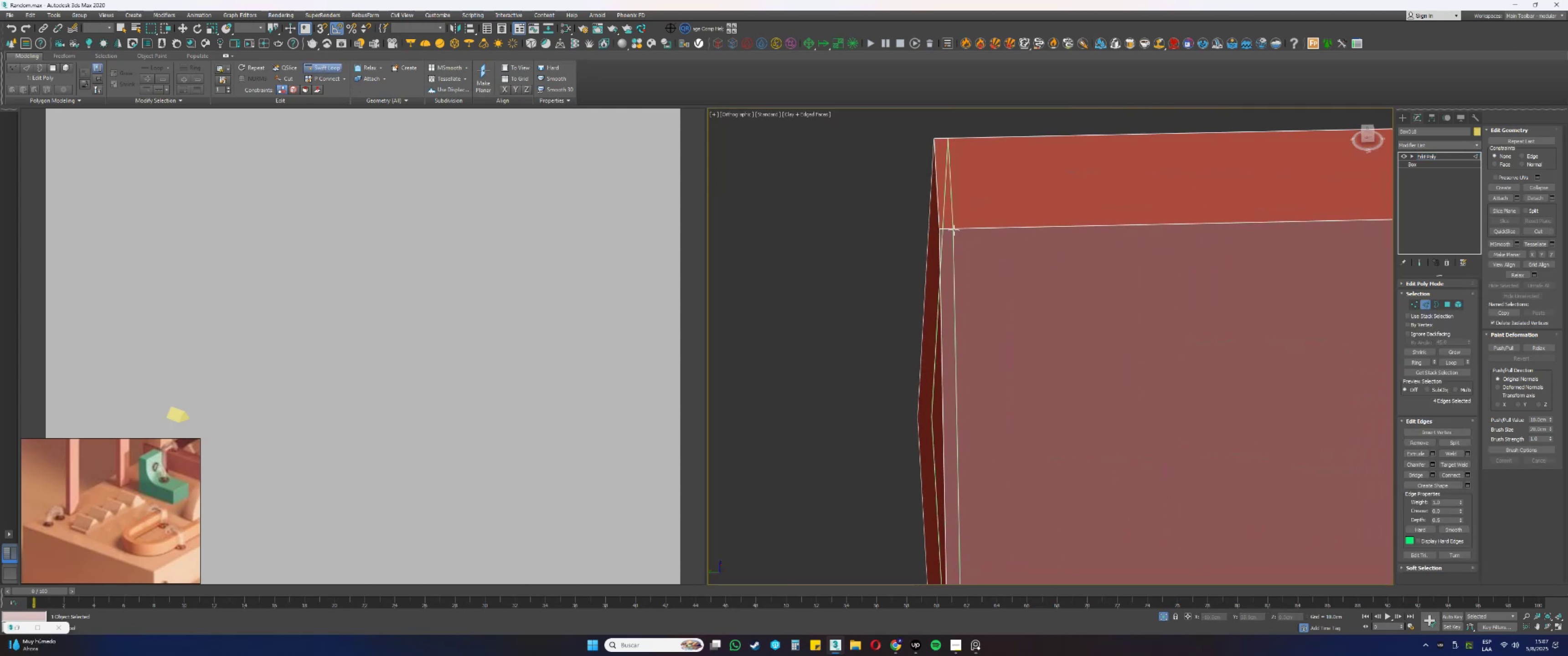 
left_click([954, 230])
 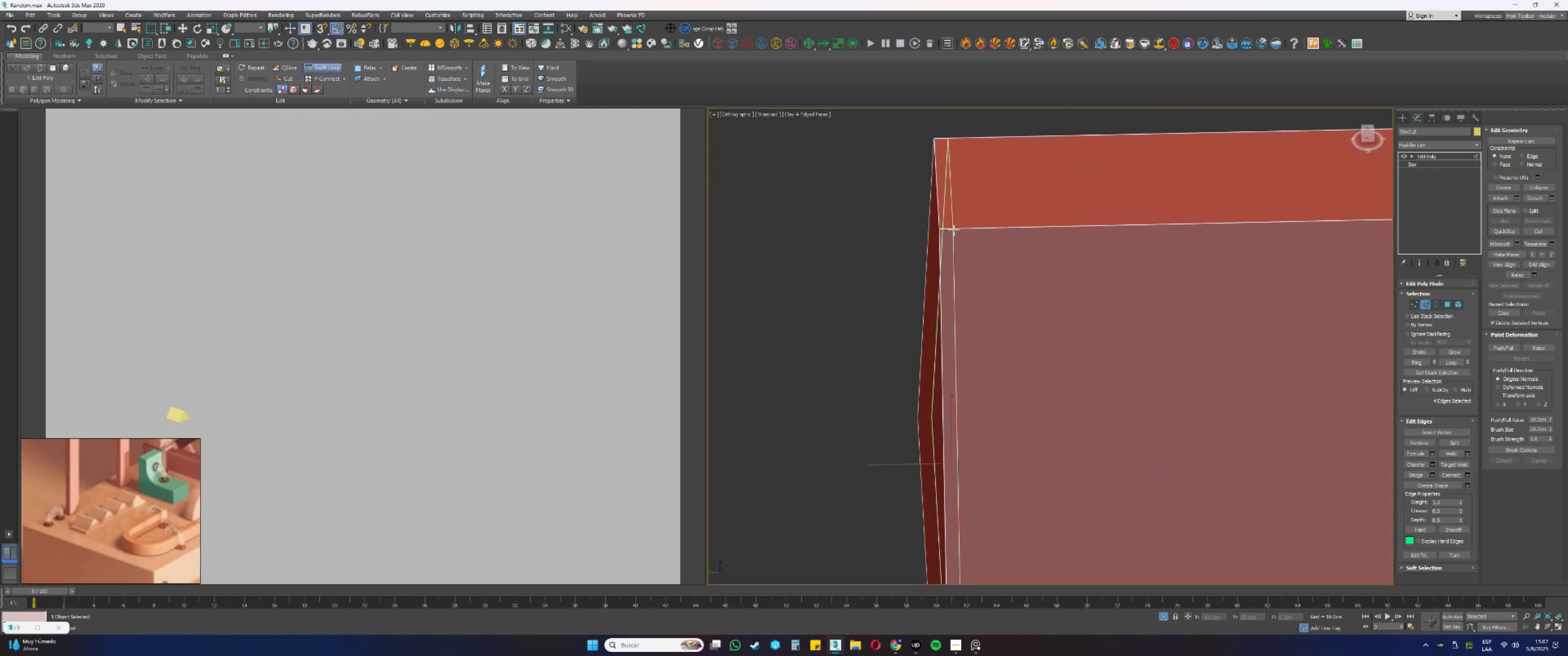 
scroll: coordinate [955, 231], scroll_direction: down, amount: 3.0
 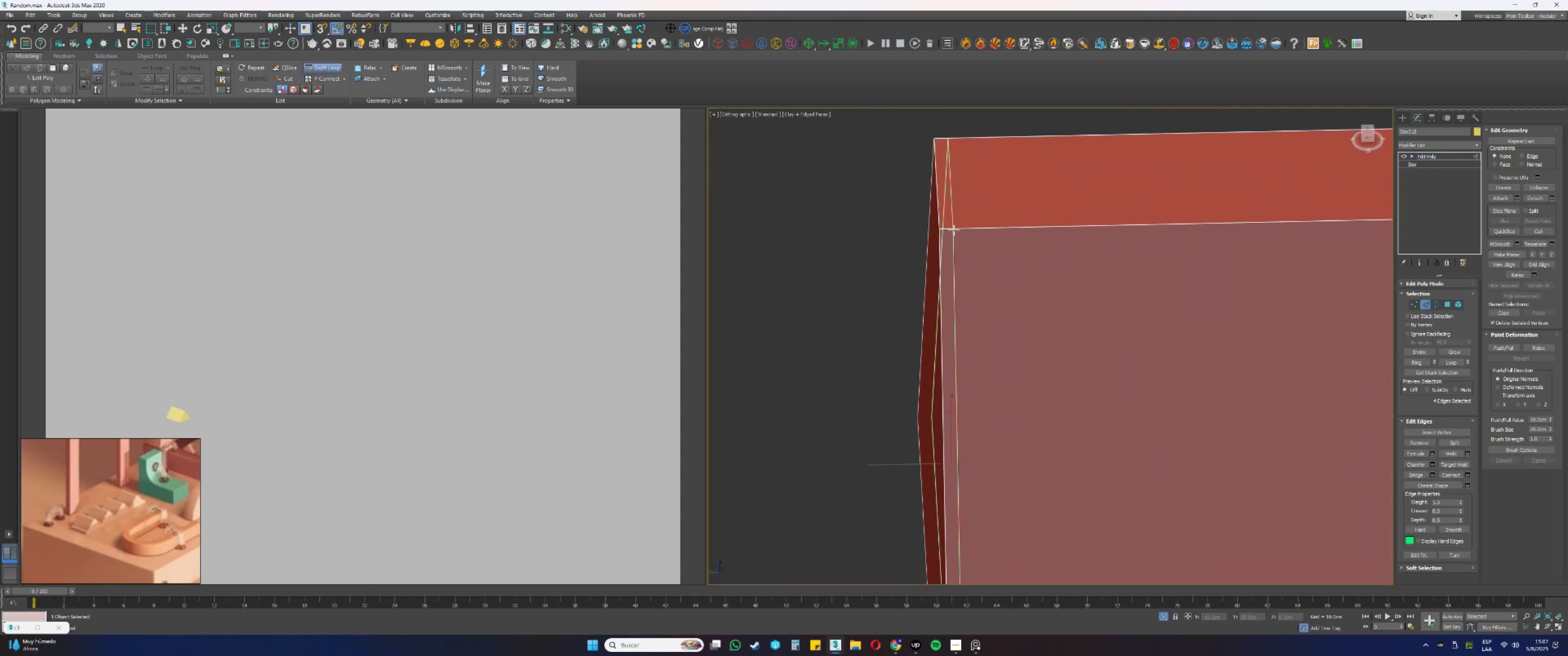 
hold_key(key=AltLeft, duration=0.34)
 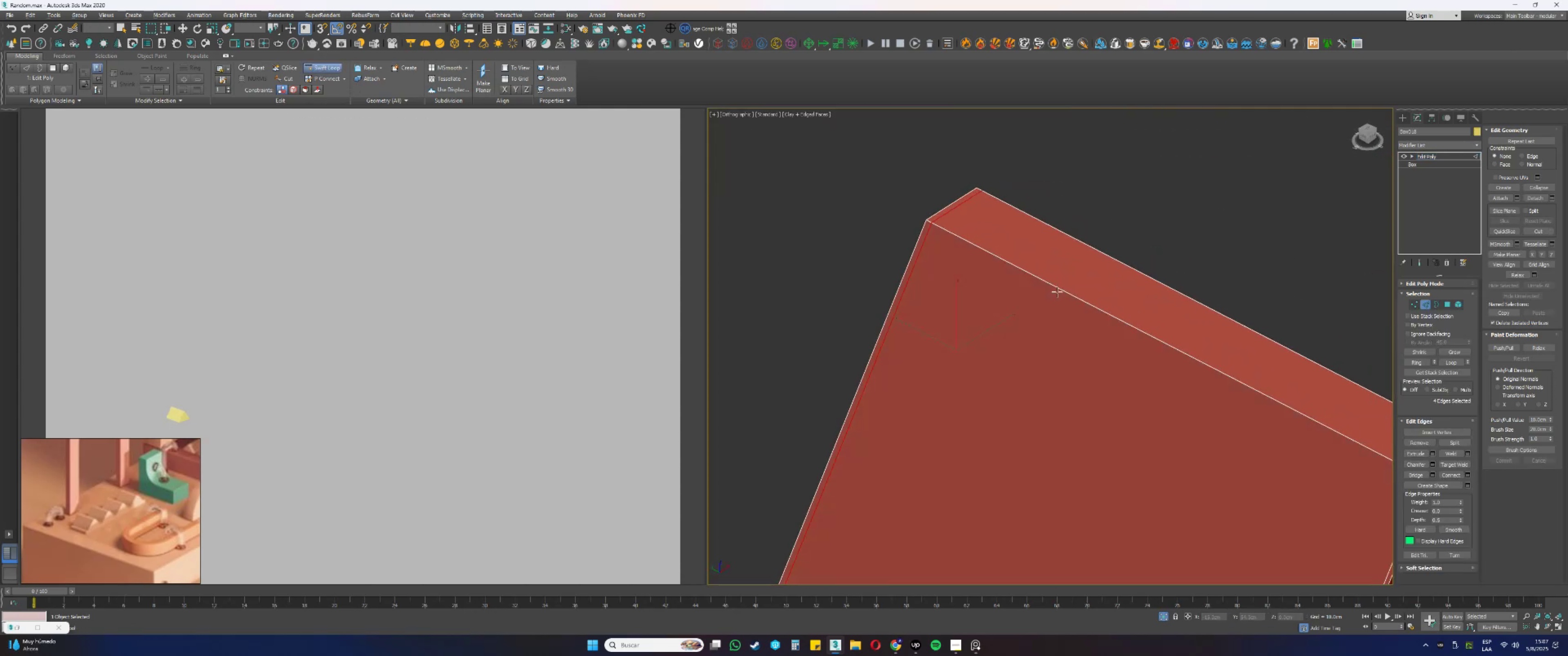 
scroll: coordinate [1050, 283], scroll_direction: down, amount: 2.0
 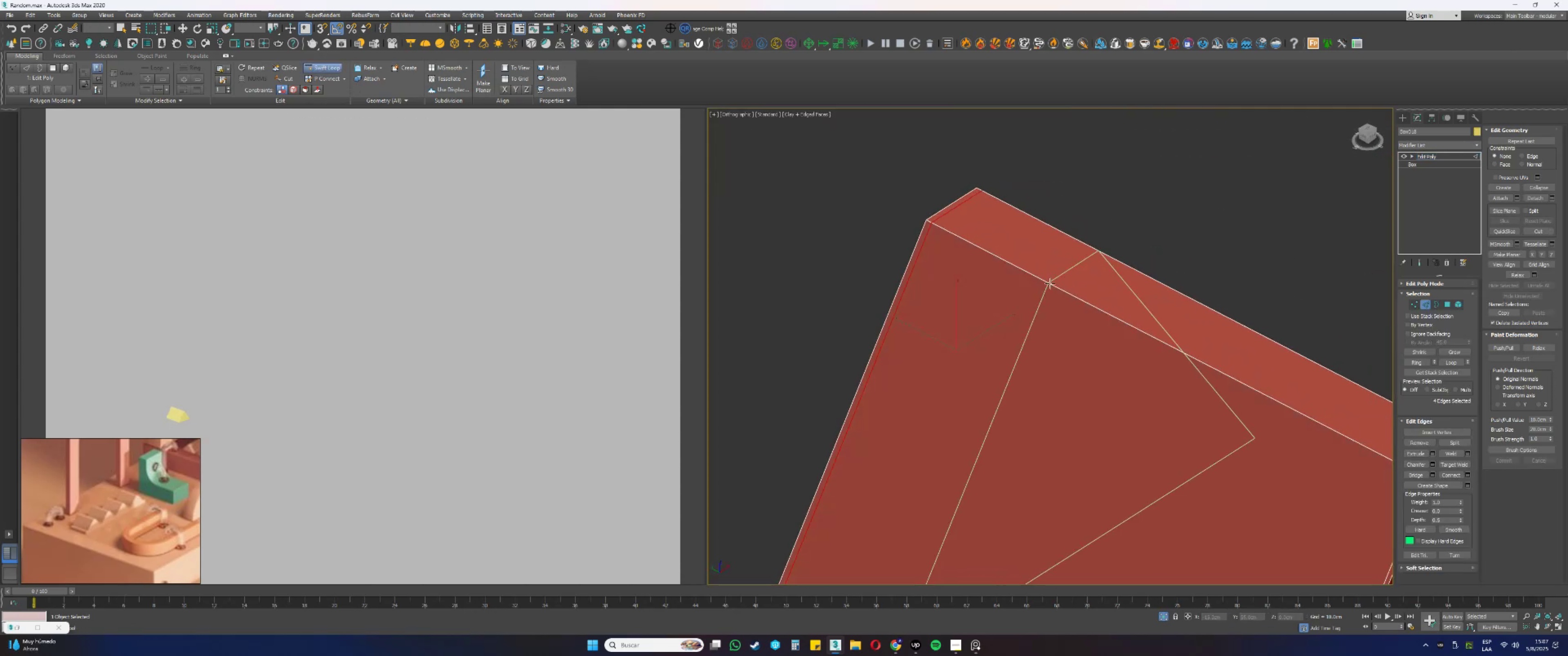 
key(Alt+AltLeft)
 